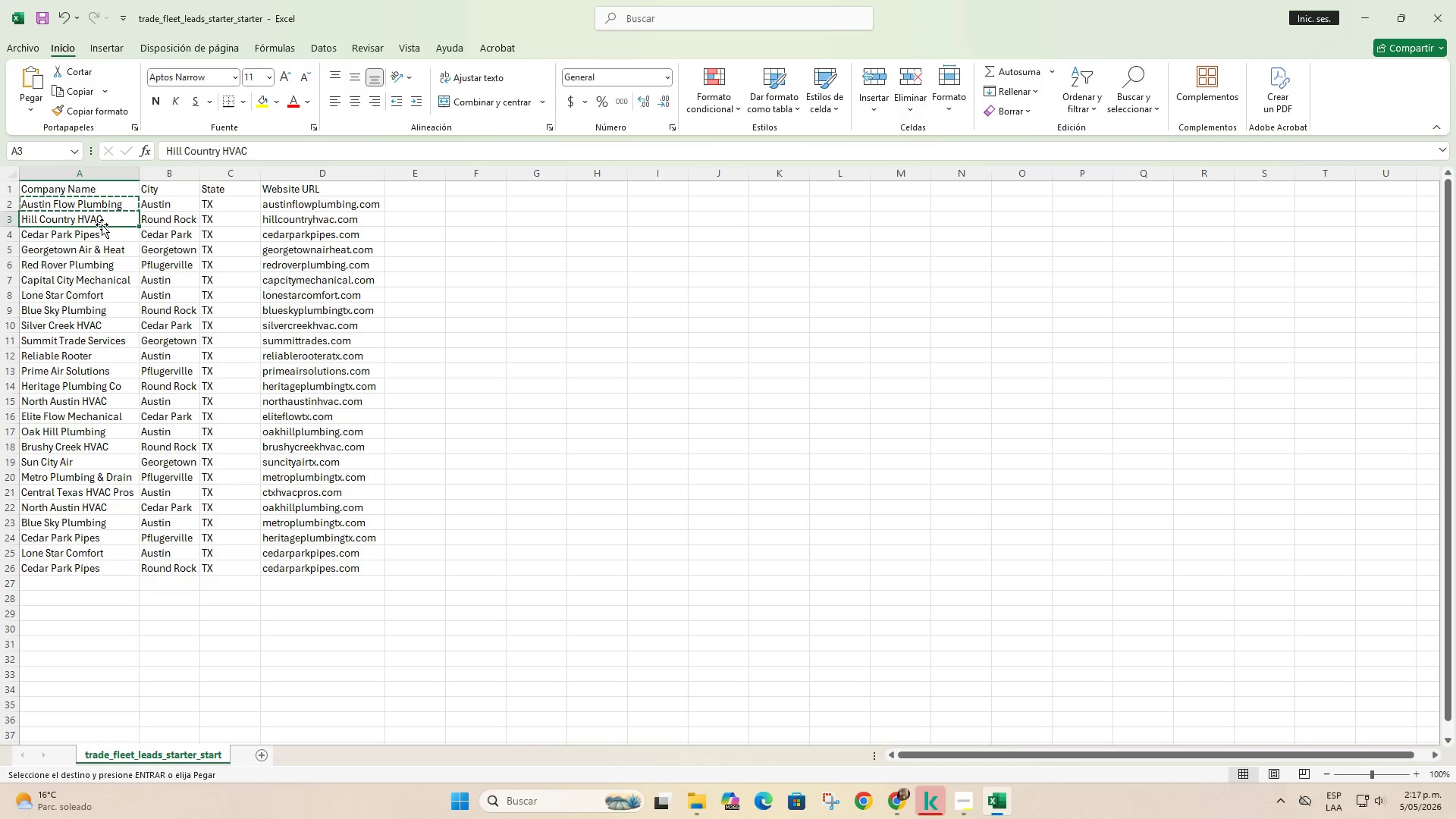 
key(Control+C)
 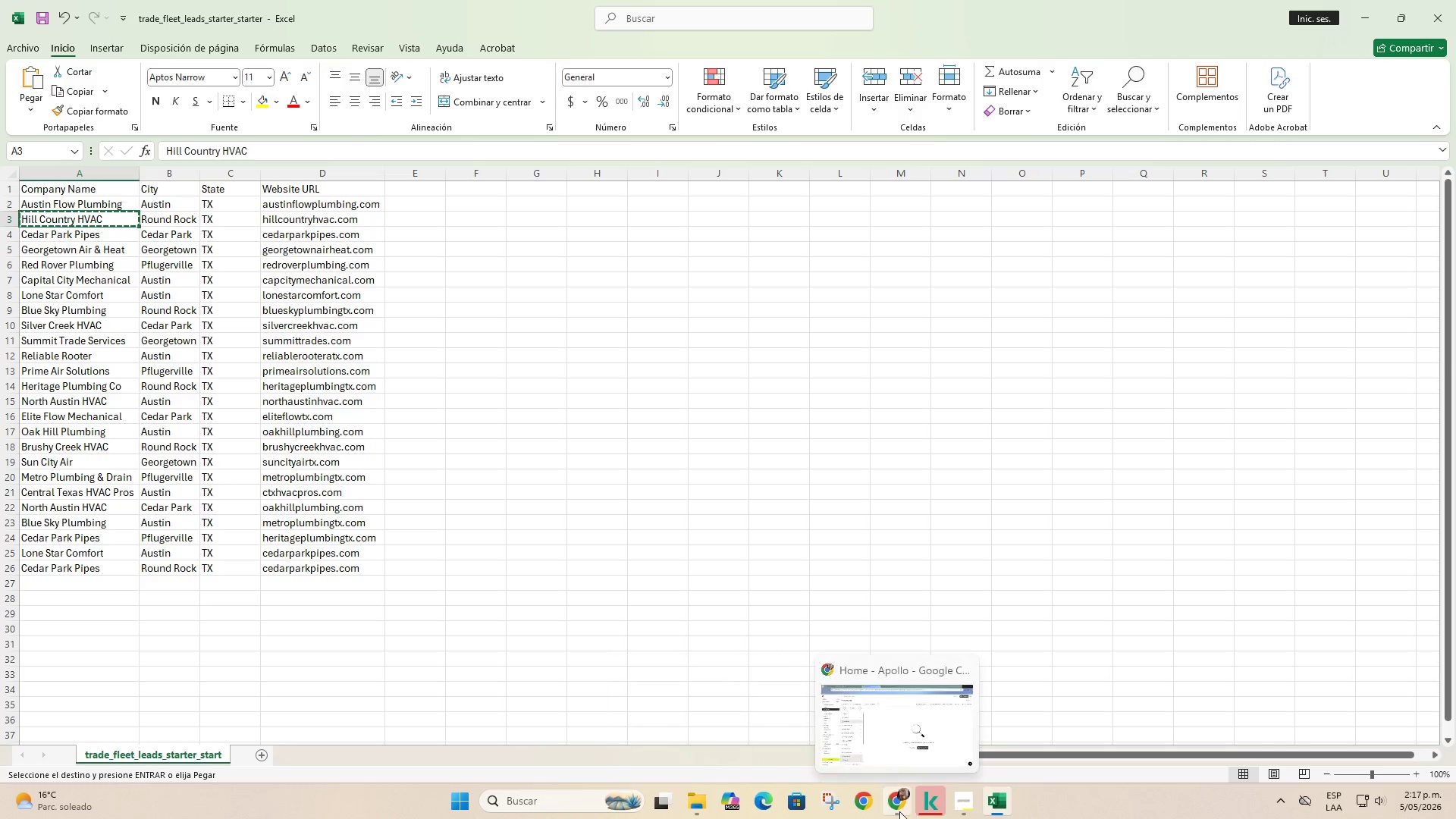 
left_click([891, 717])
 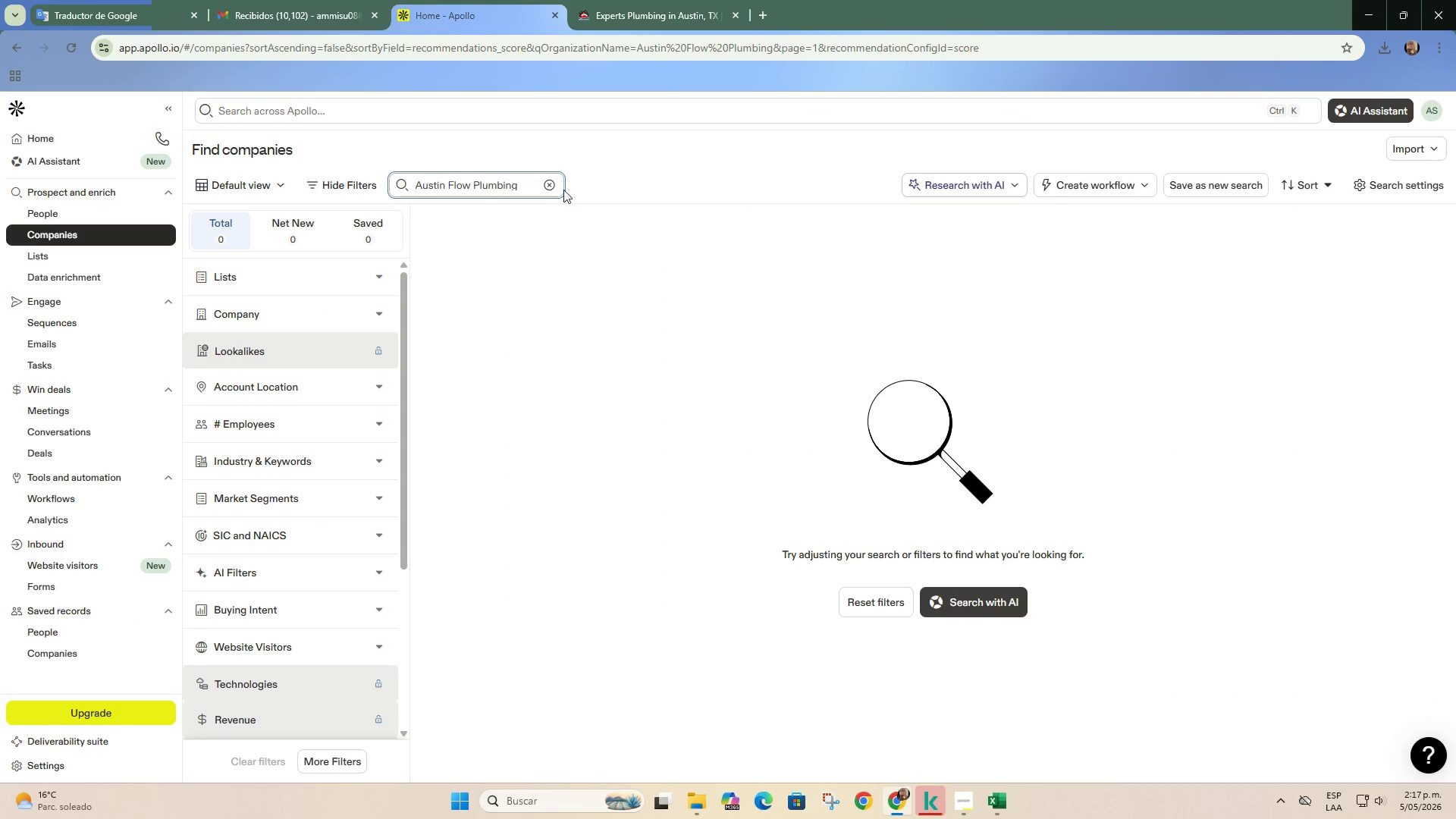 
left_click([552, 178])
 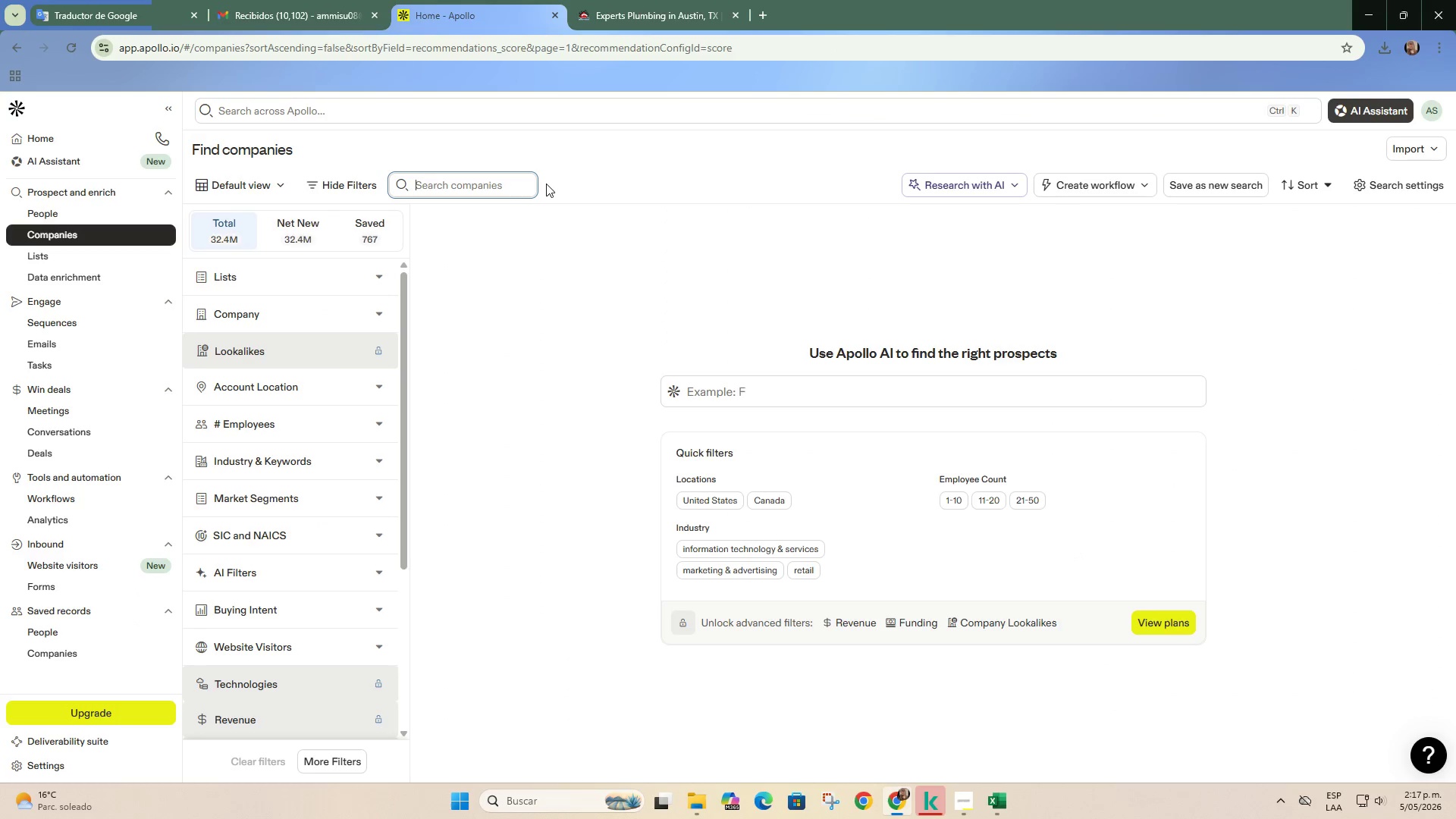 
key(Control+ControlLeft)
 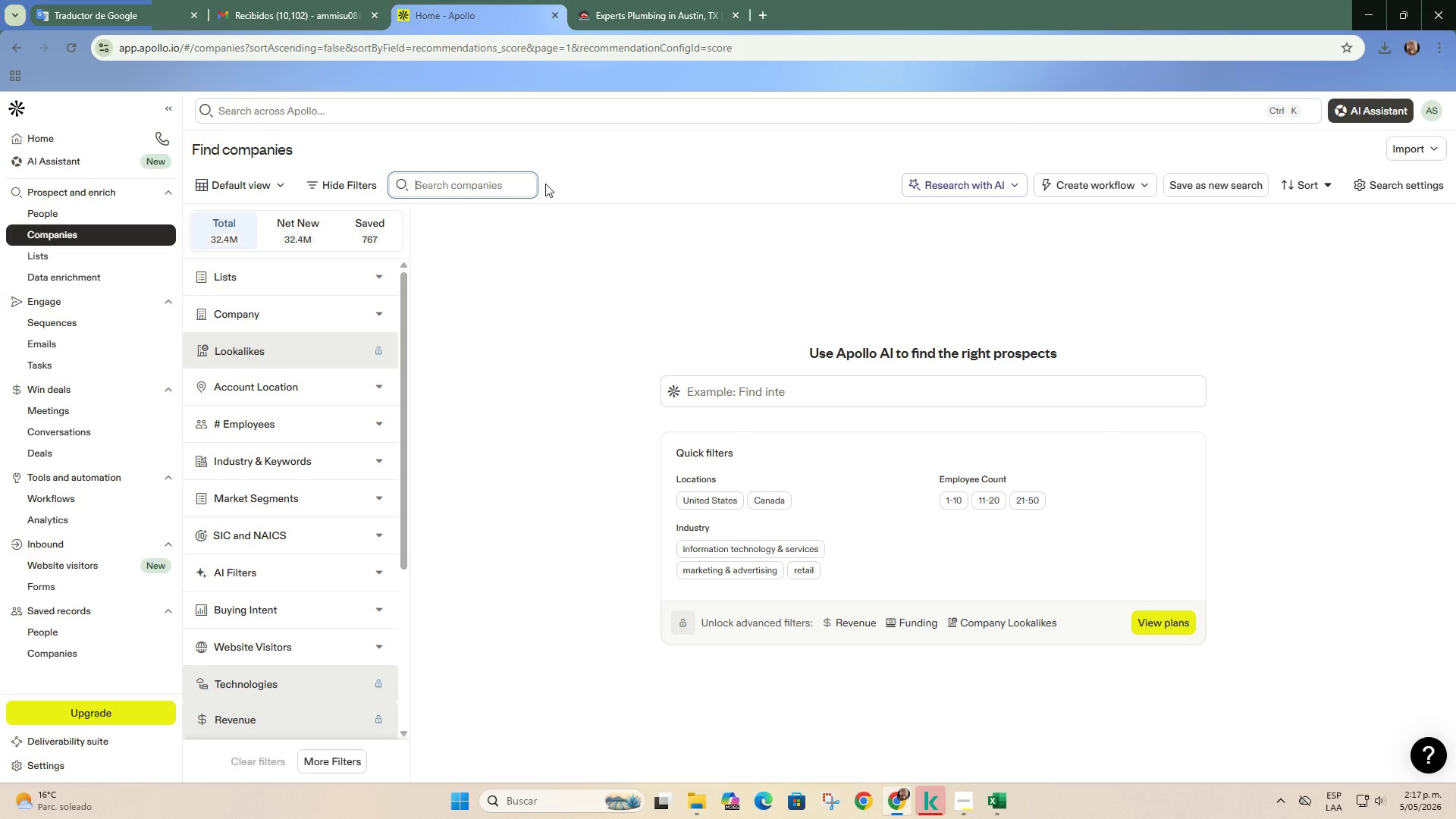 
key(Control+V)
 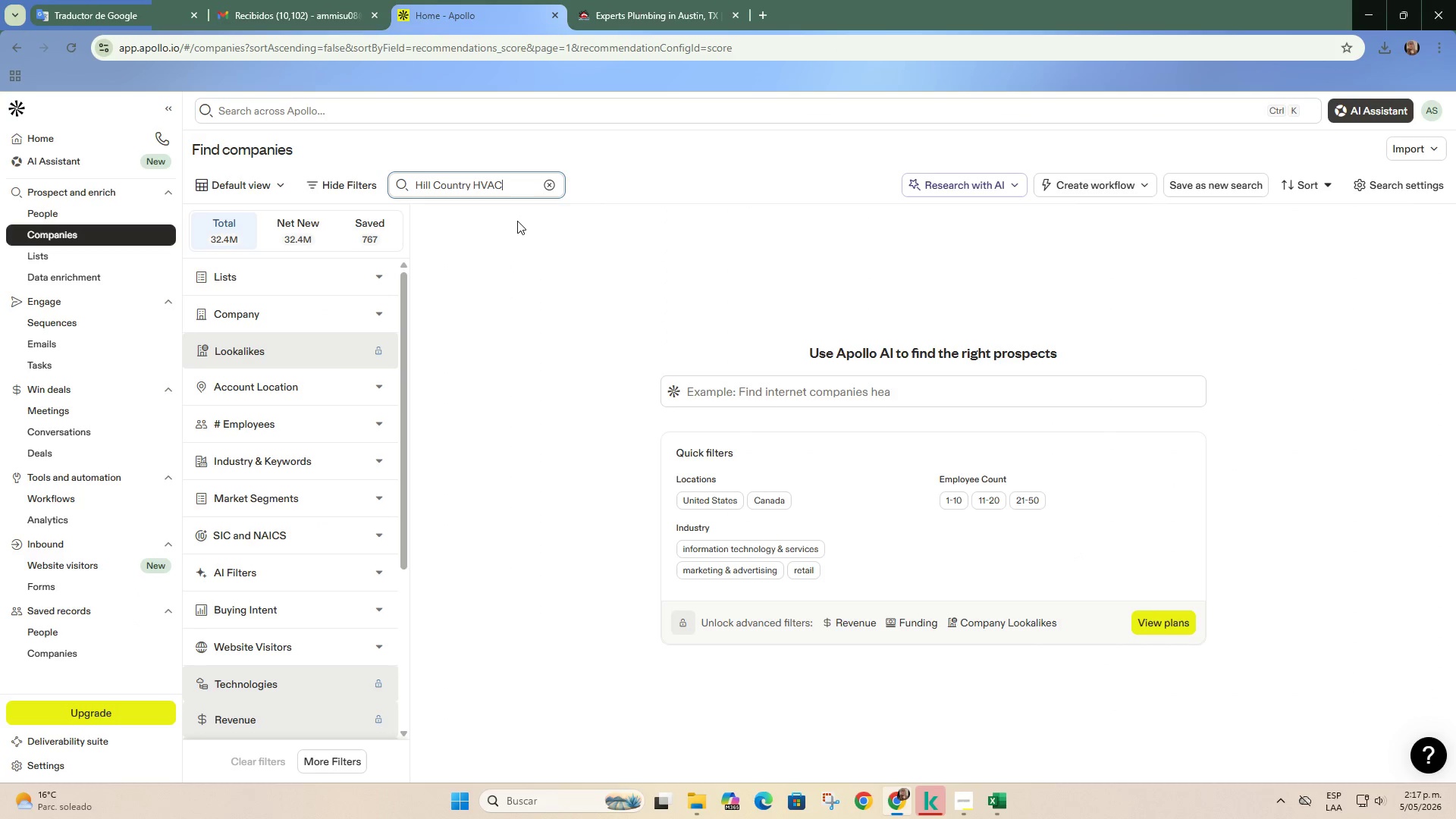 
key(Enter)
 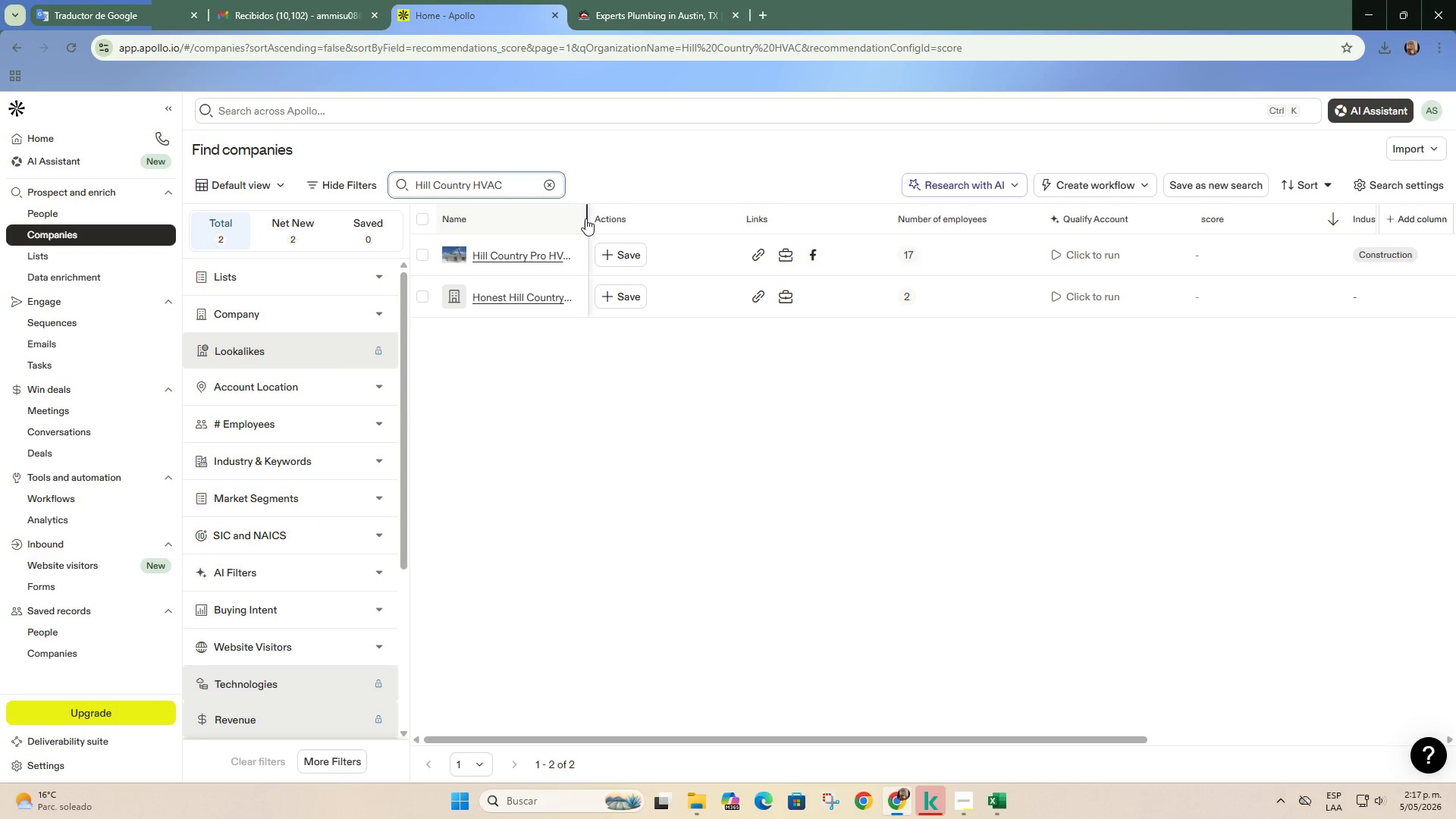 
wait(5.89)
 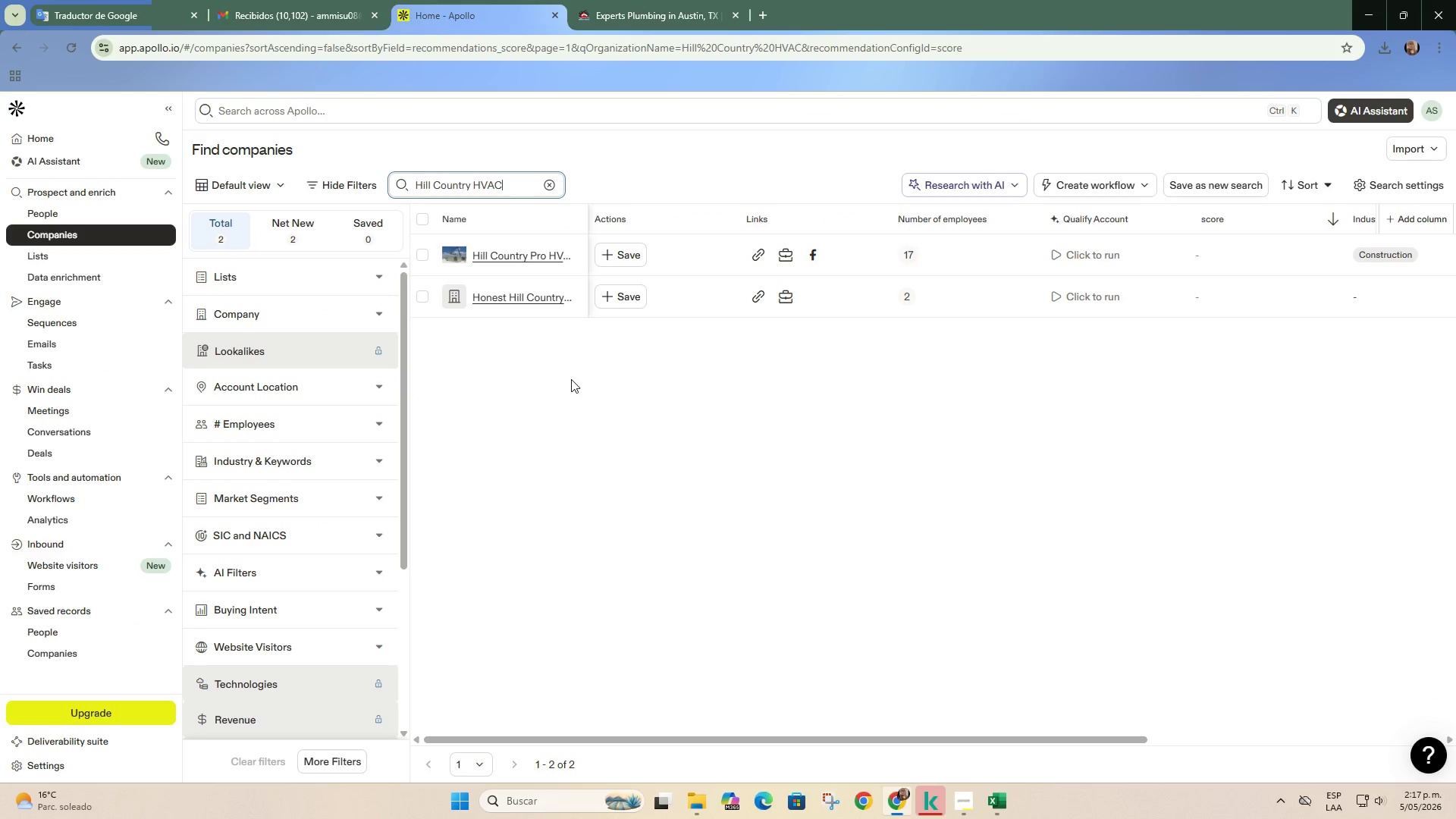 
left_click_drag(start_coordinate=[953, 736], to_coordinate=[798, 701])
 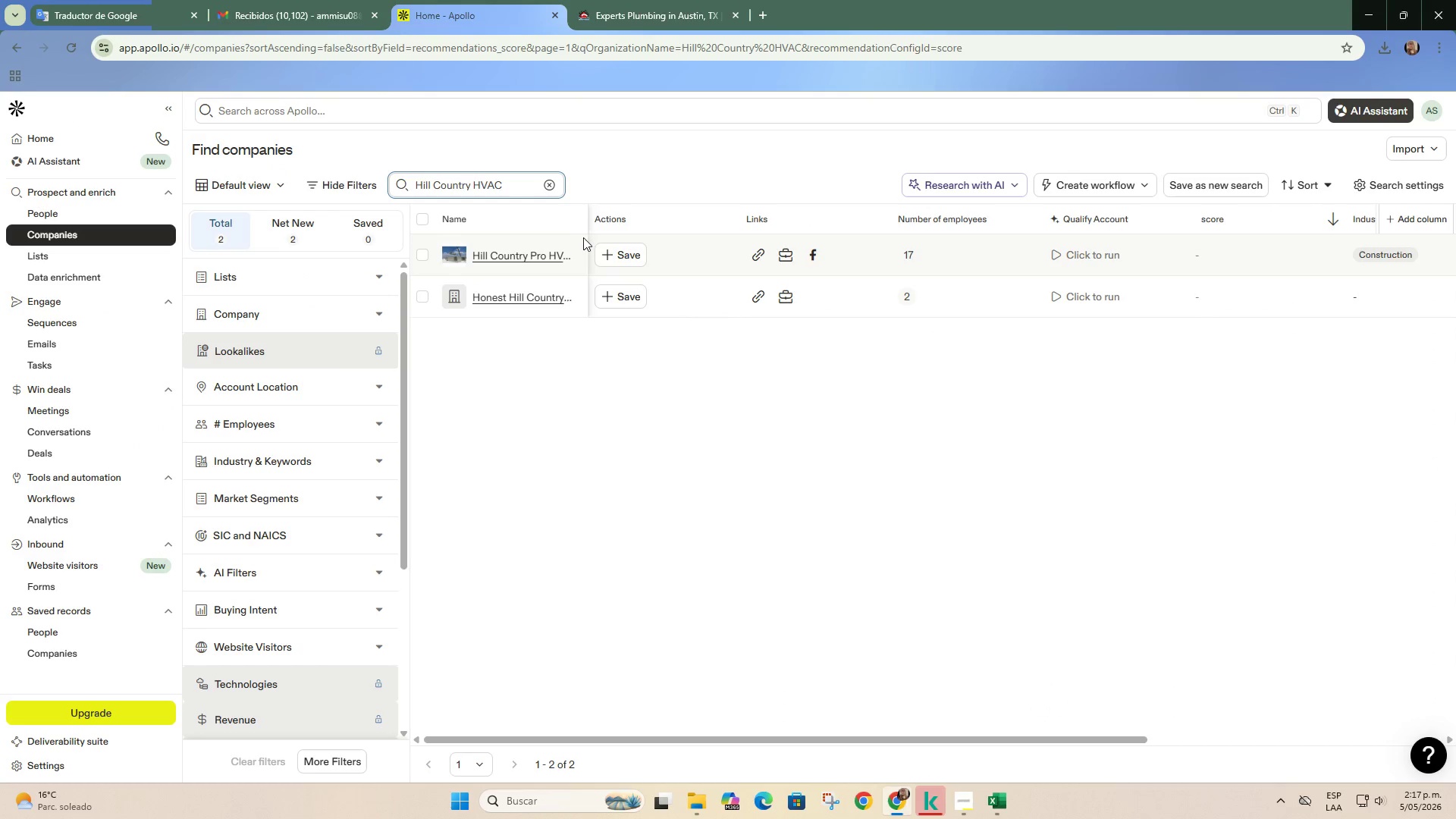 
wait(6.36)
 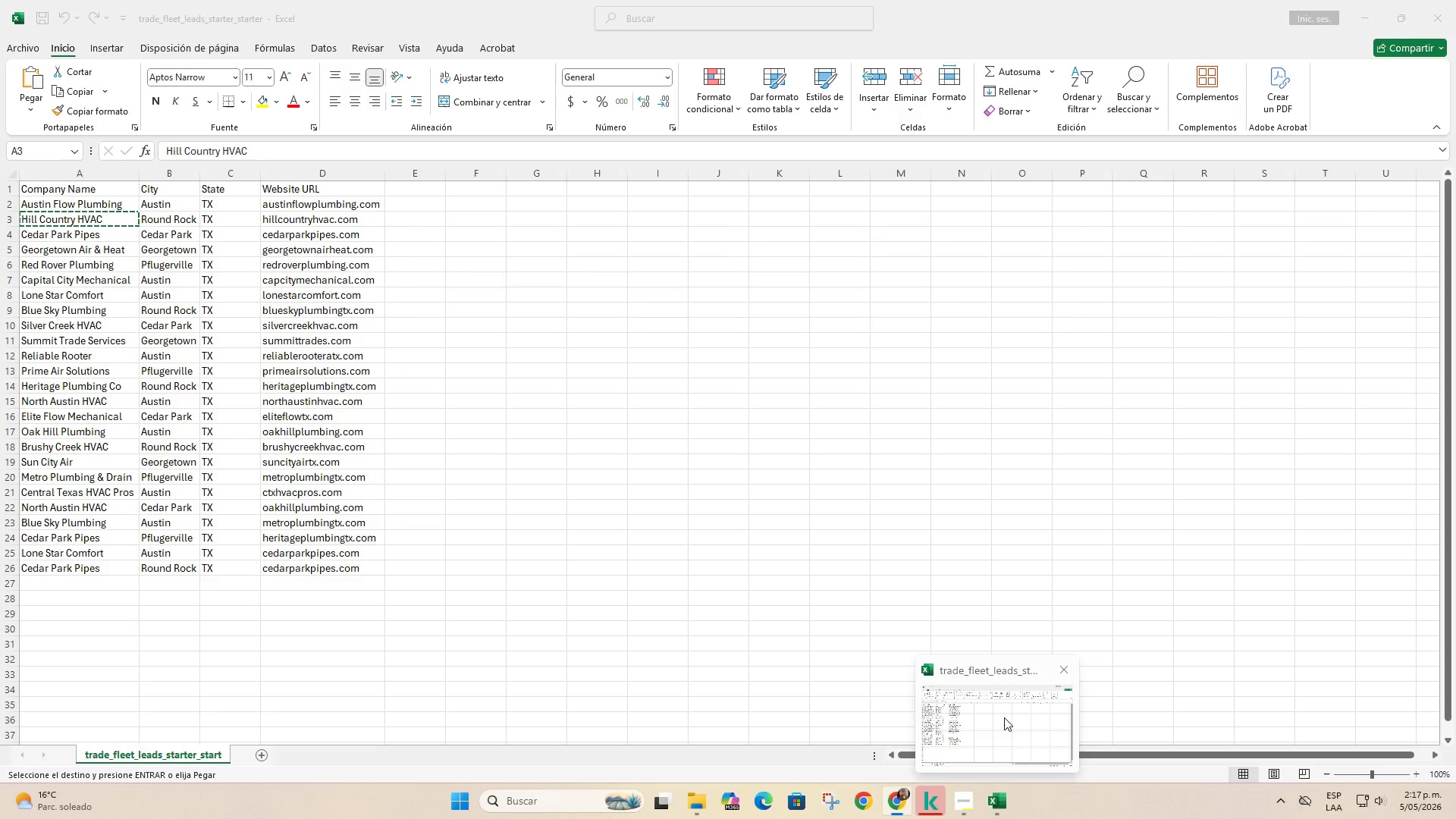 
left_click_drag(start_coordinate=[1120, 738], to_coordinate=[919, 692])
 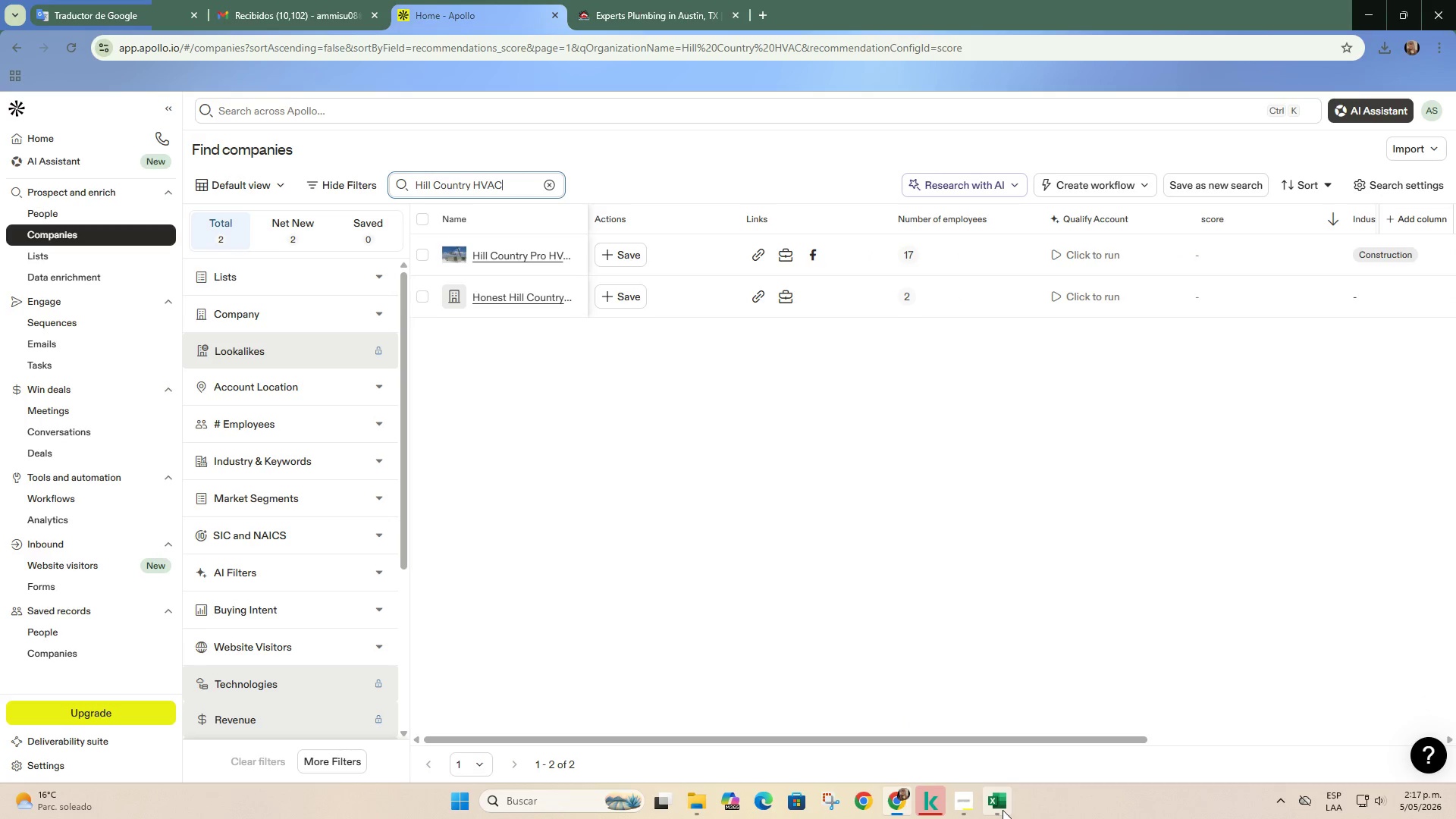 
mouse_move([999, 737])
 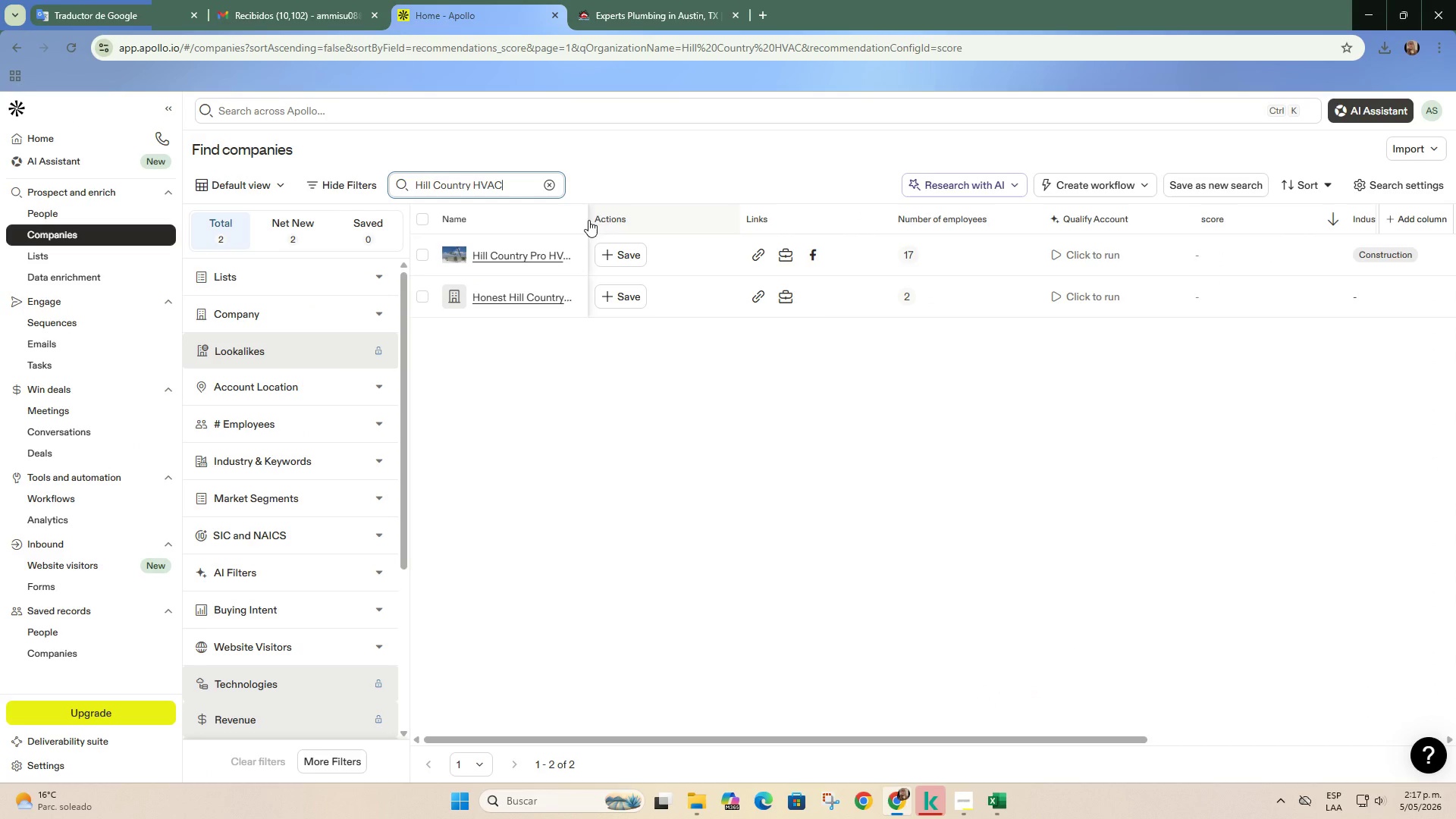 
left_click_drag(start_coordinate=[586, 221], to_coordinate=[919, 229])
 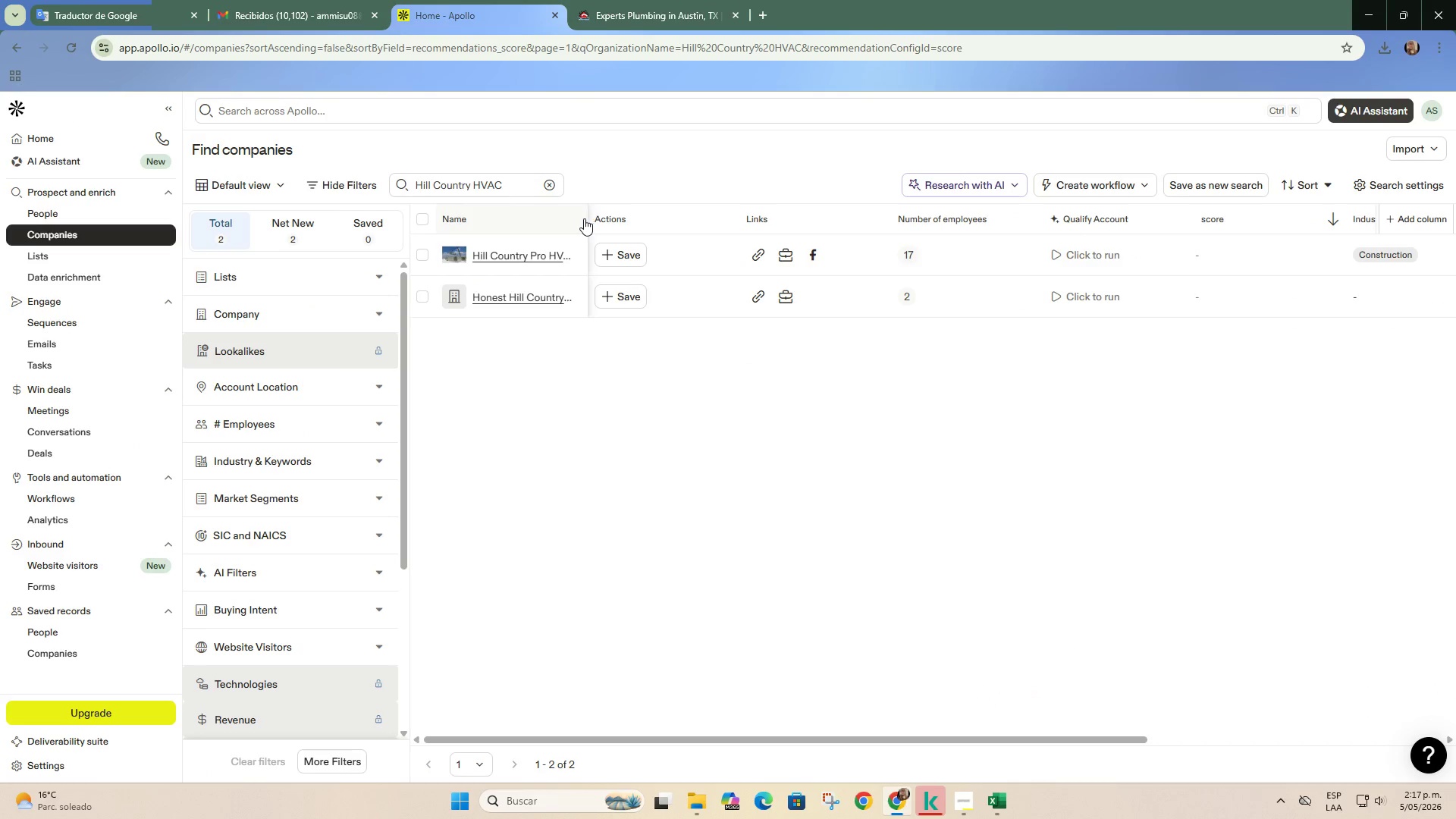 
left_click_drag(start_coordinate=[587, 219], to_coordinate=[743, 235])
 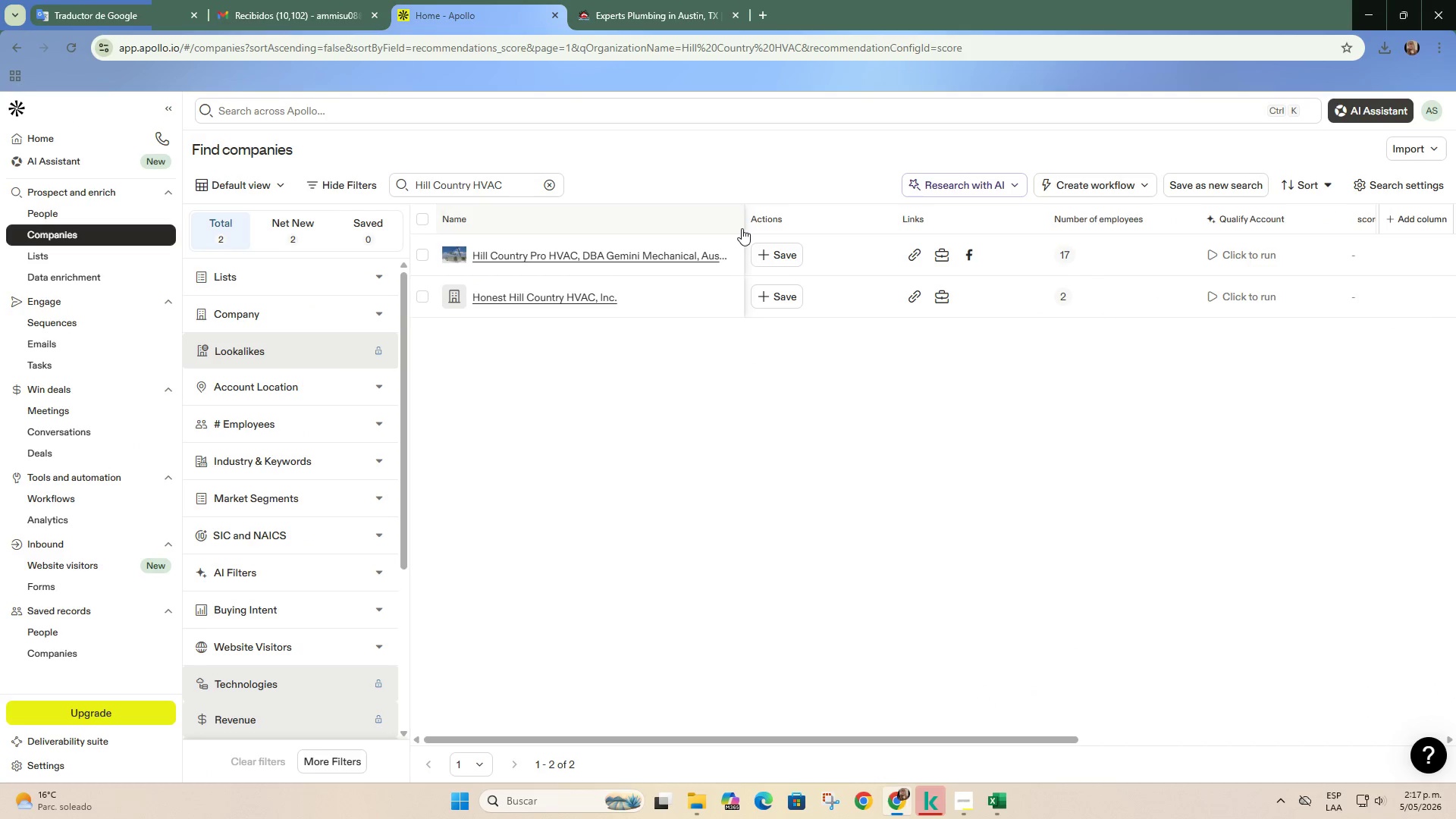 
left_click([741, 228])
 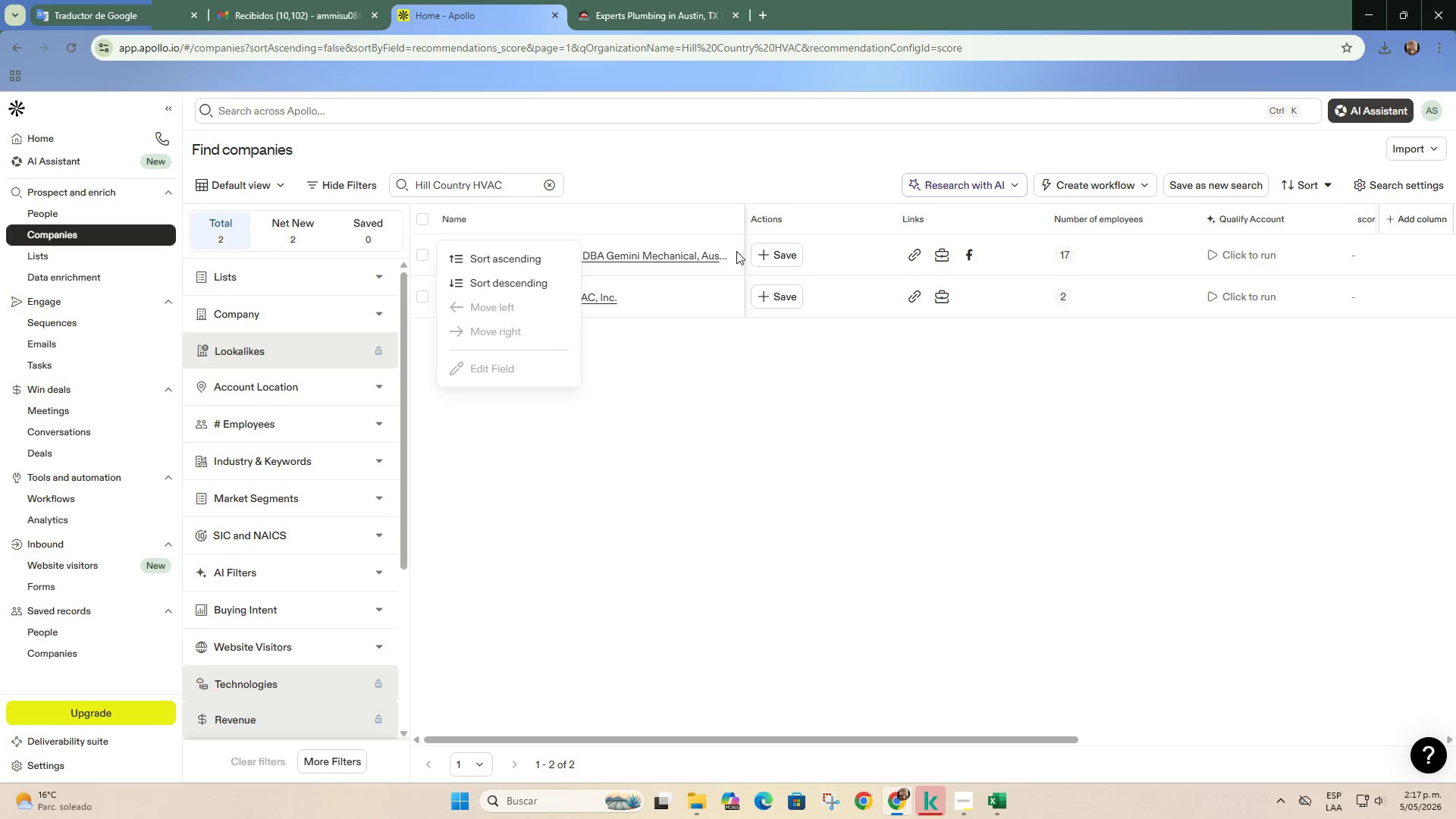 
left_click([746, 410])
 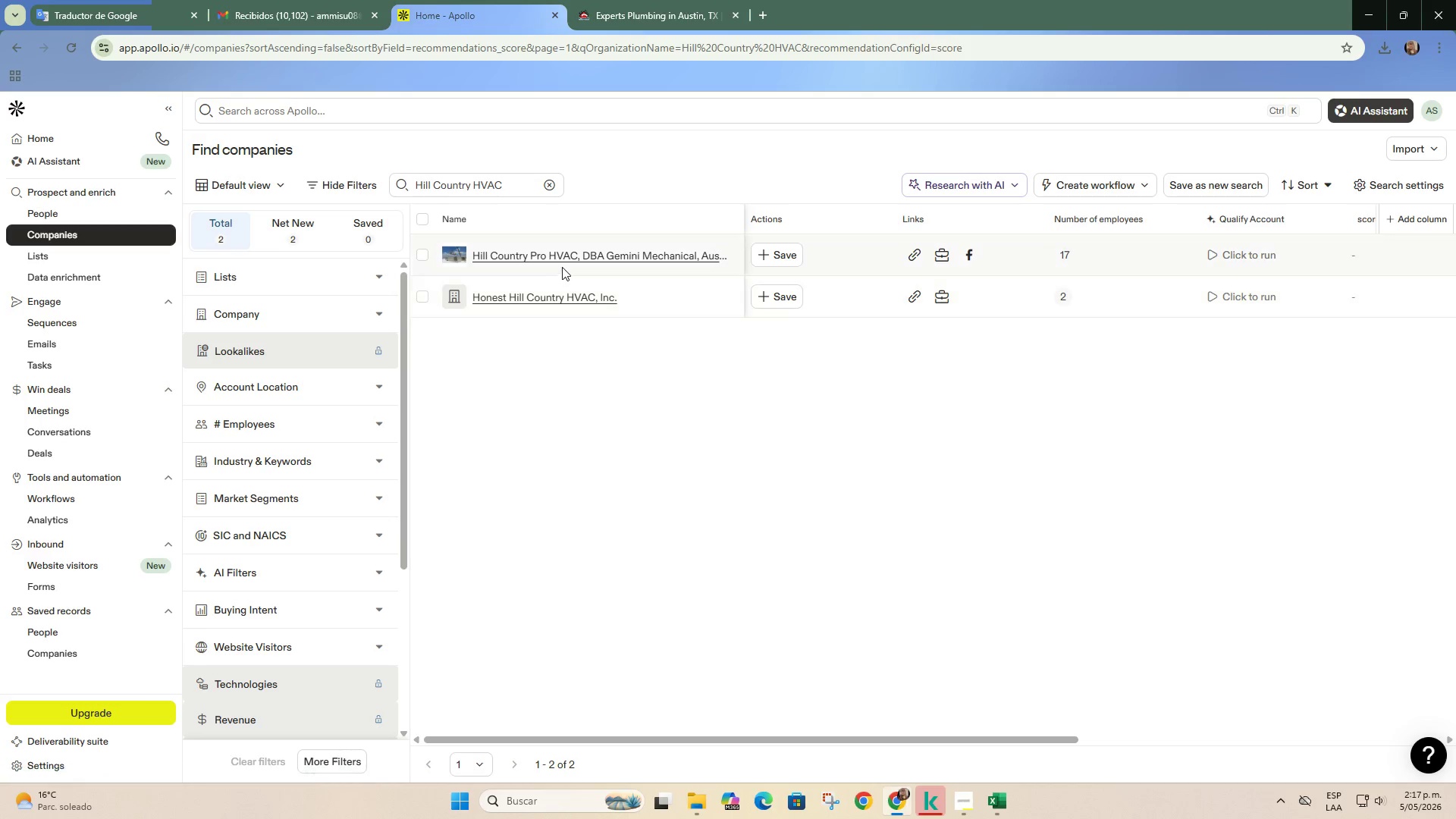 
right_click([566, 256])
 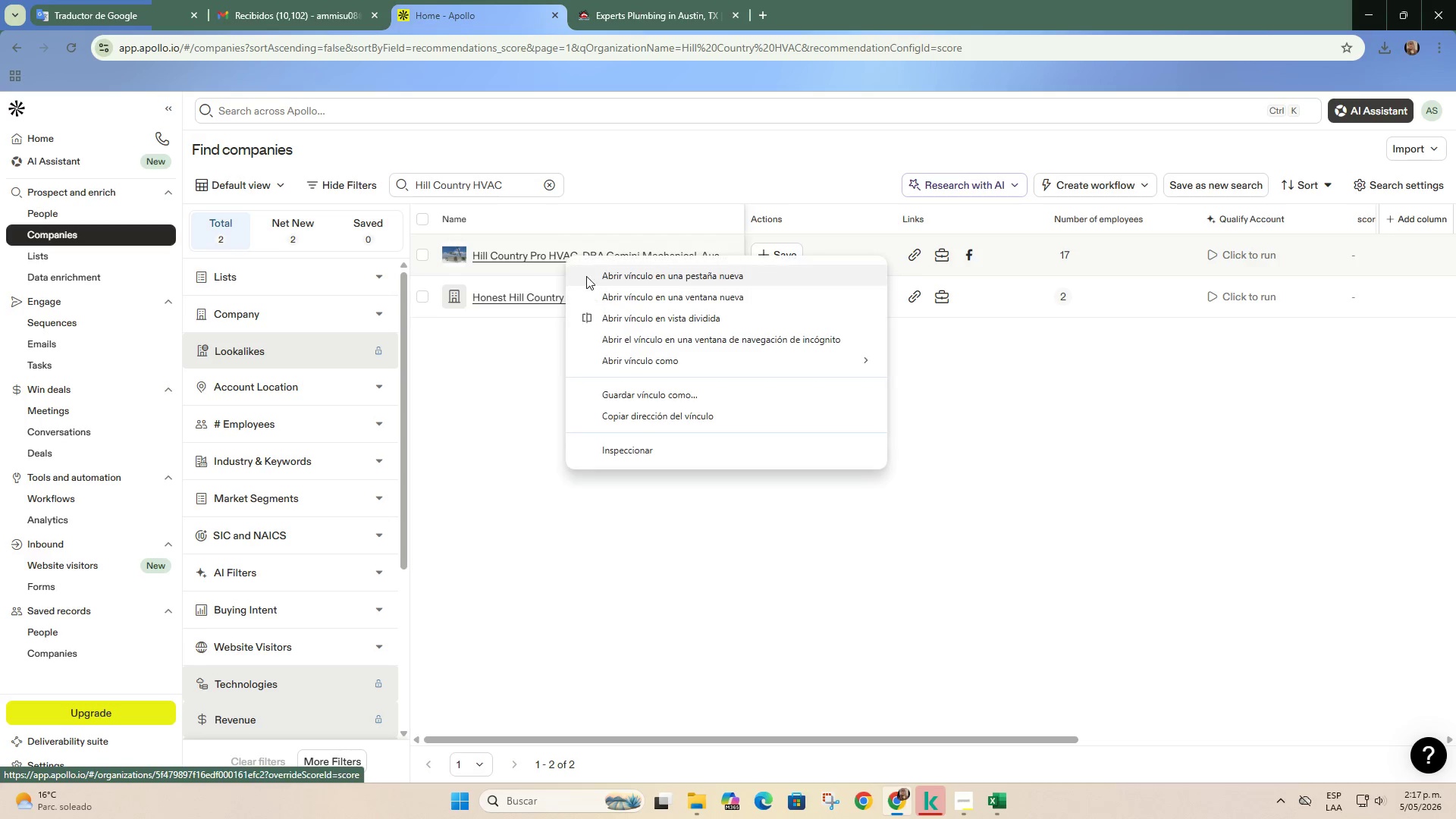 
left_click([592, 278])
 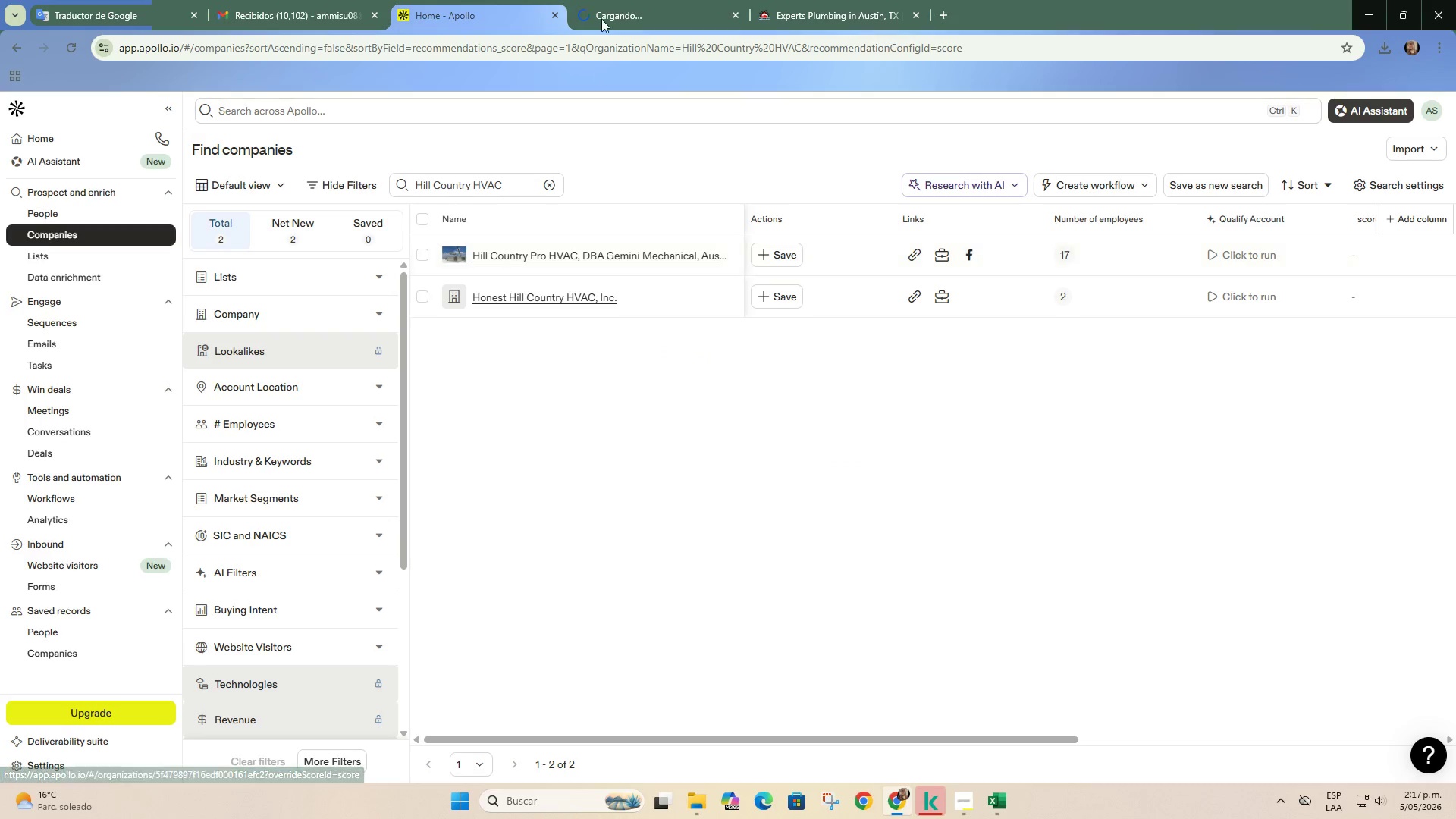 
left_click([634, 0])
 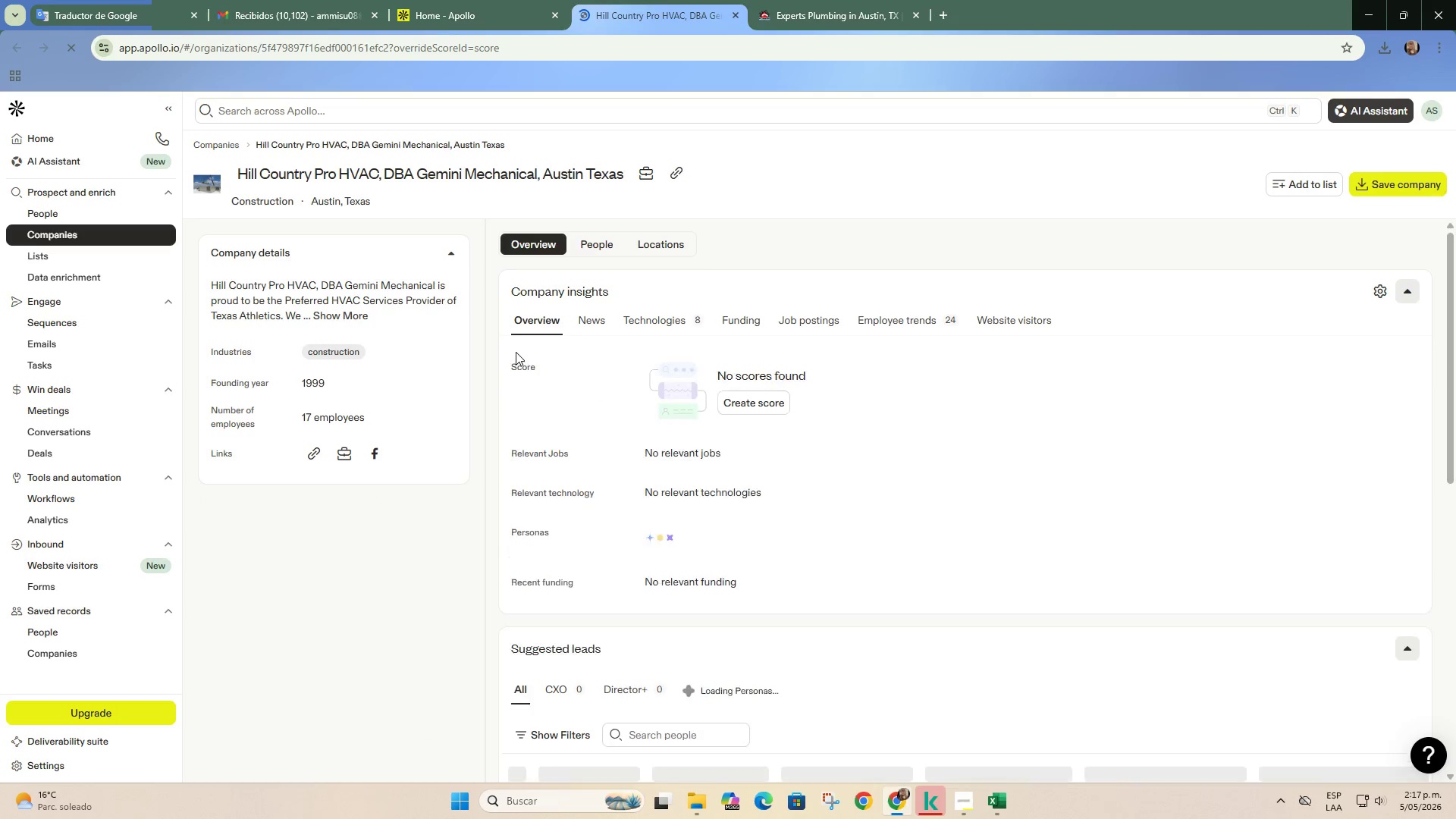 
wait(7.11)
 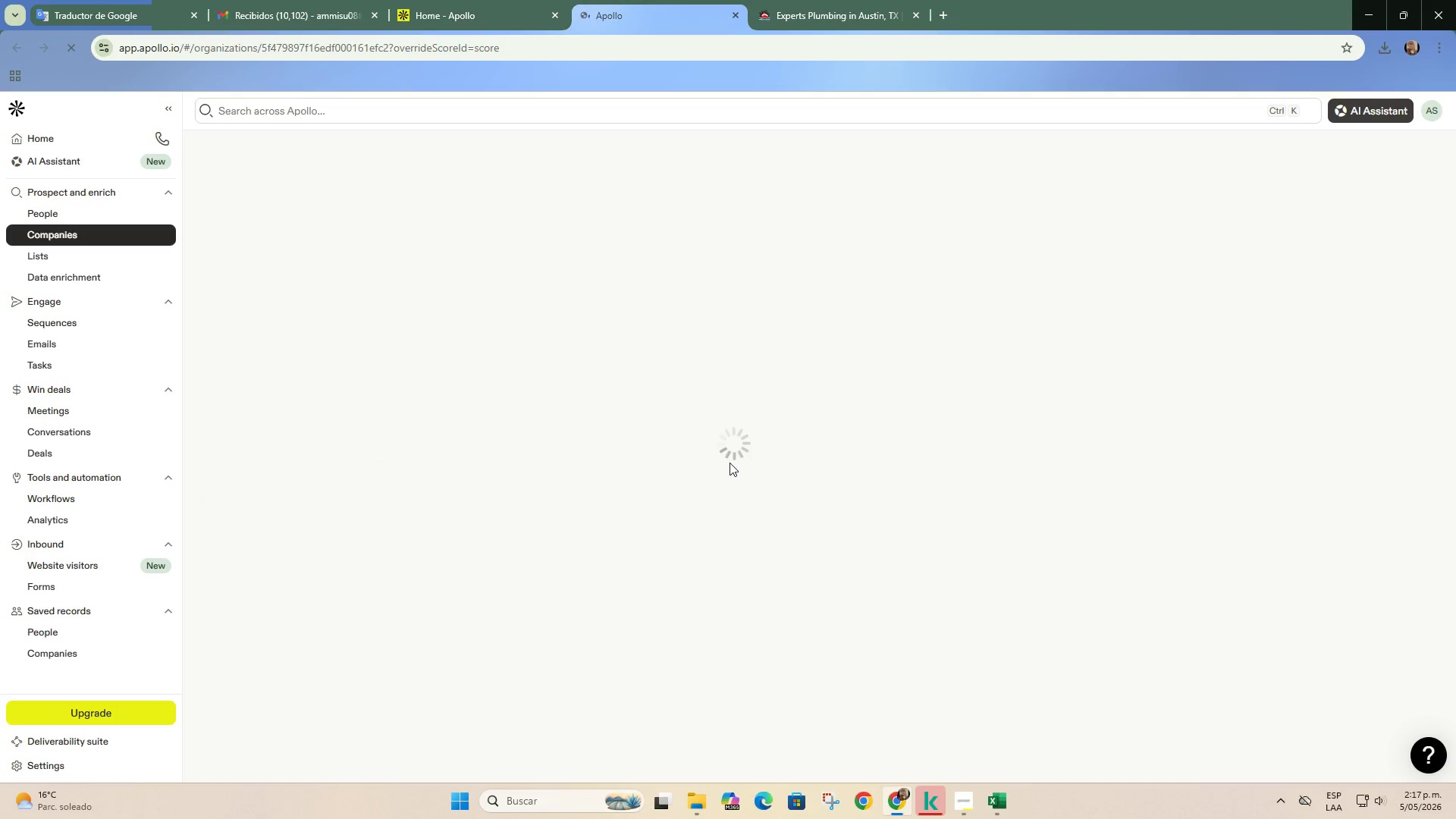 
left_click([359, 318])
 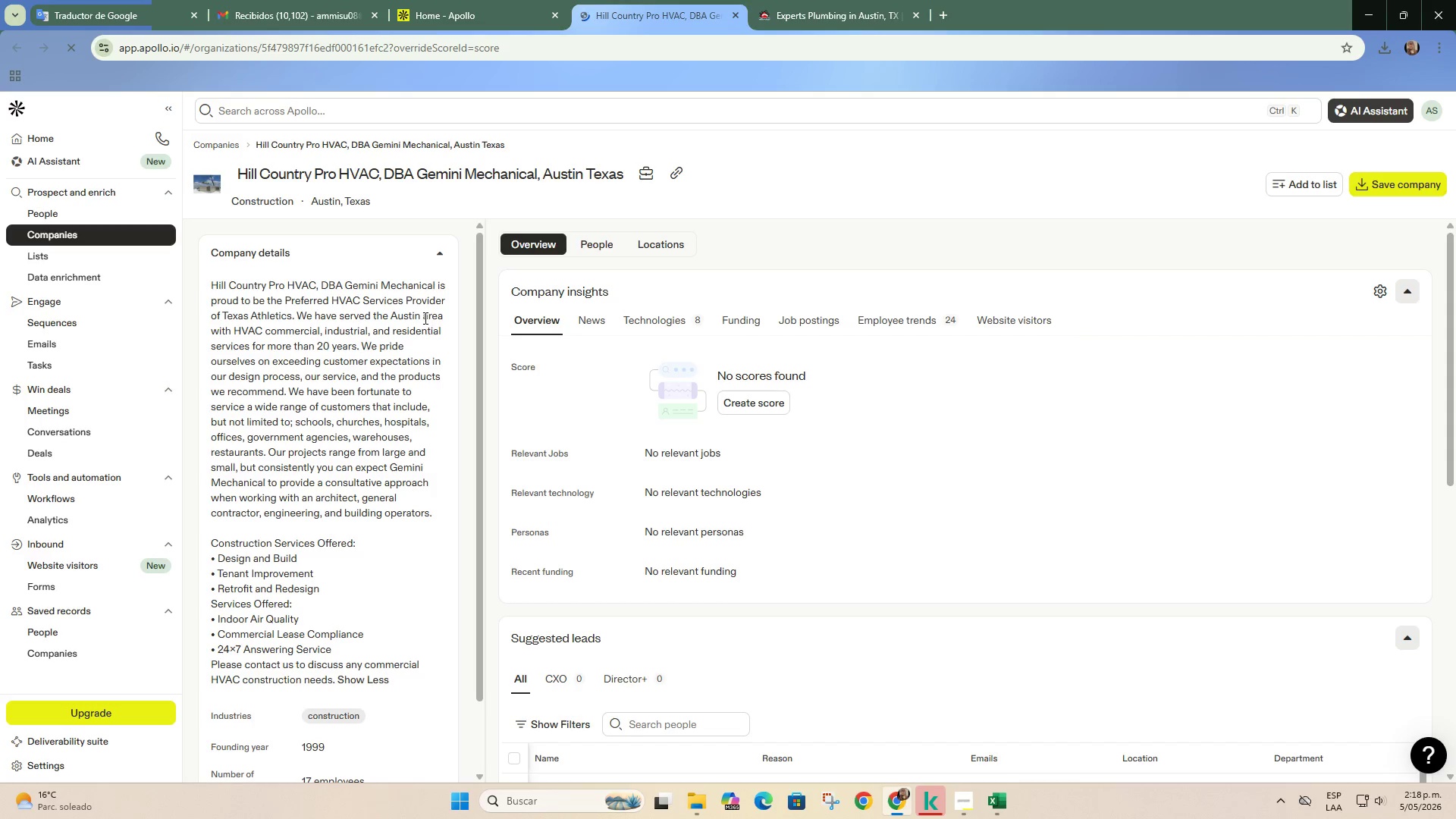 
scroll: coordinate [713, 388], scroll_direction: down, amount: 10.0
 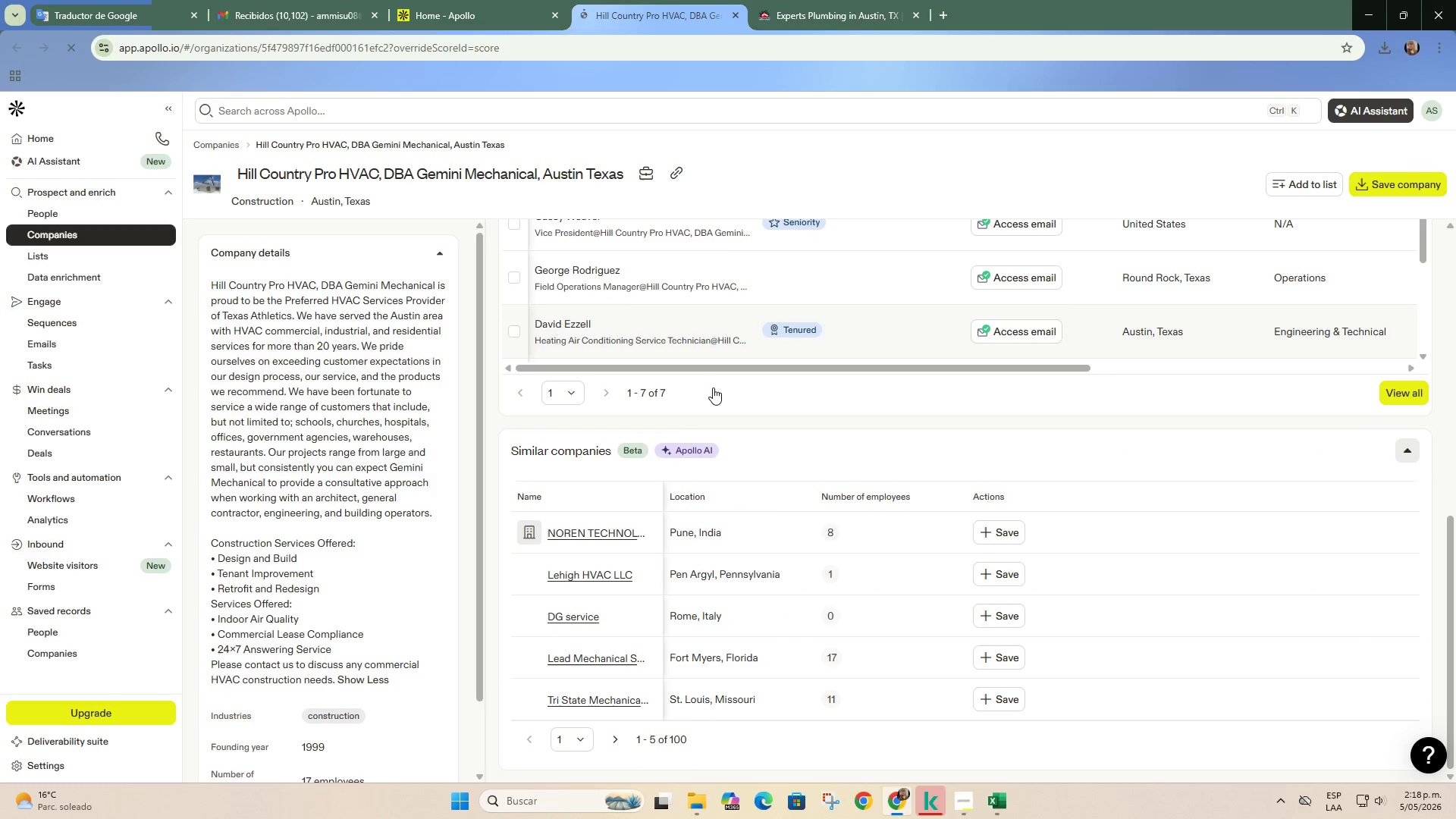 
scroll: coordinate [709, 356], scroll_direction: up, amount: 10.0
 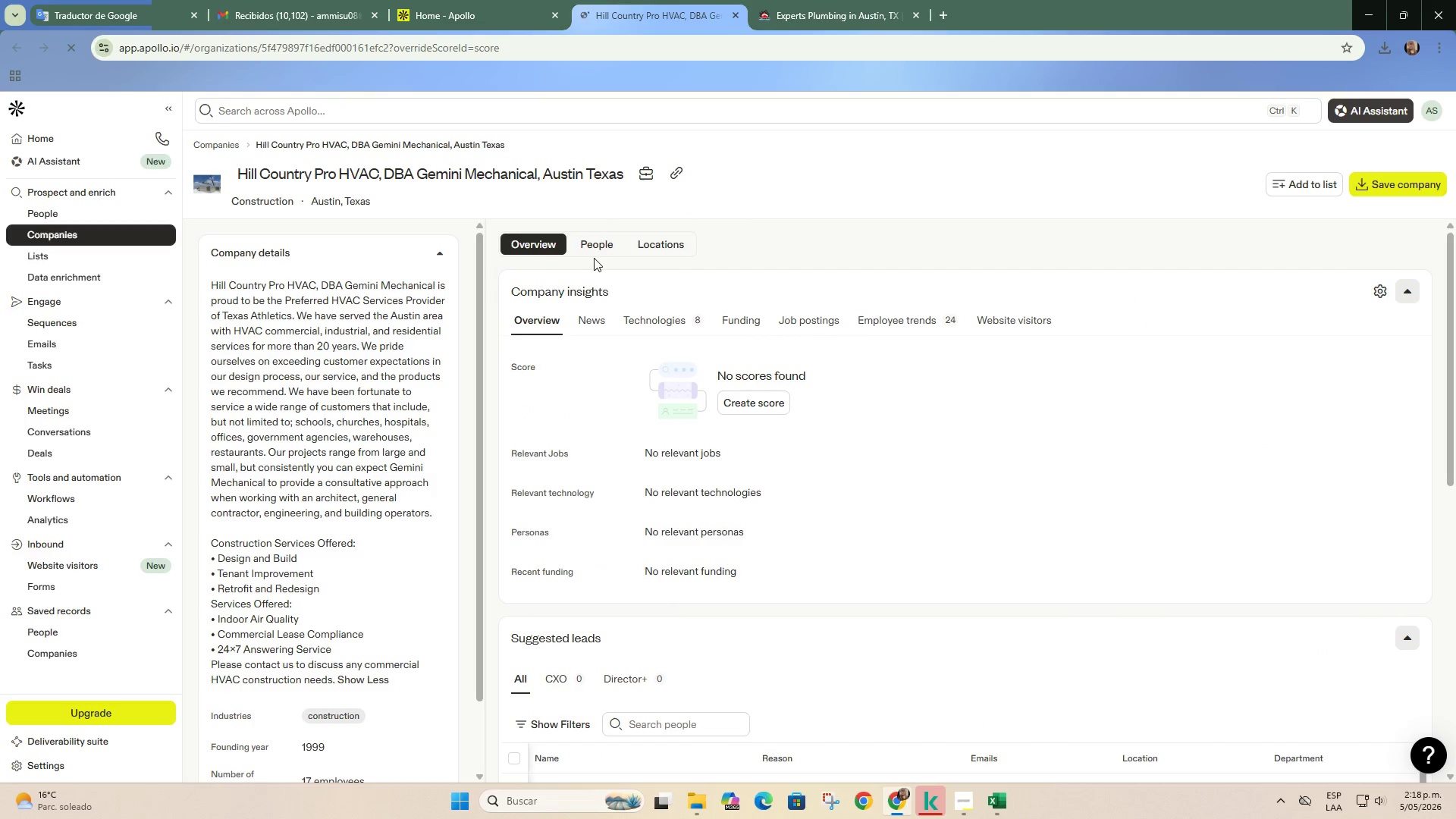 
double_click([597, 250])
 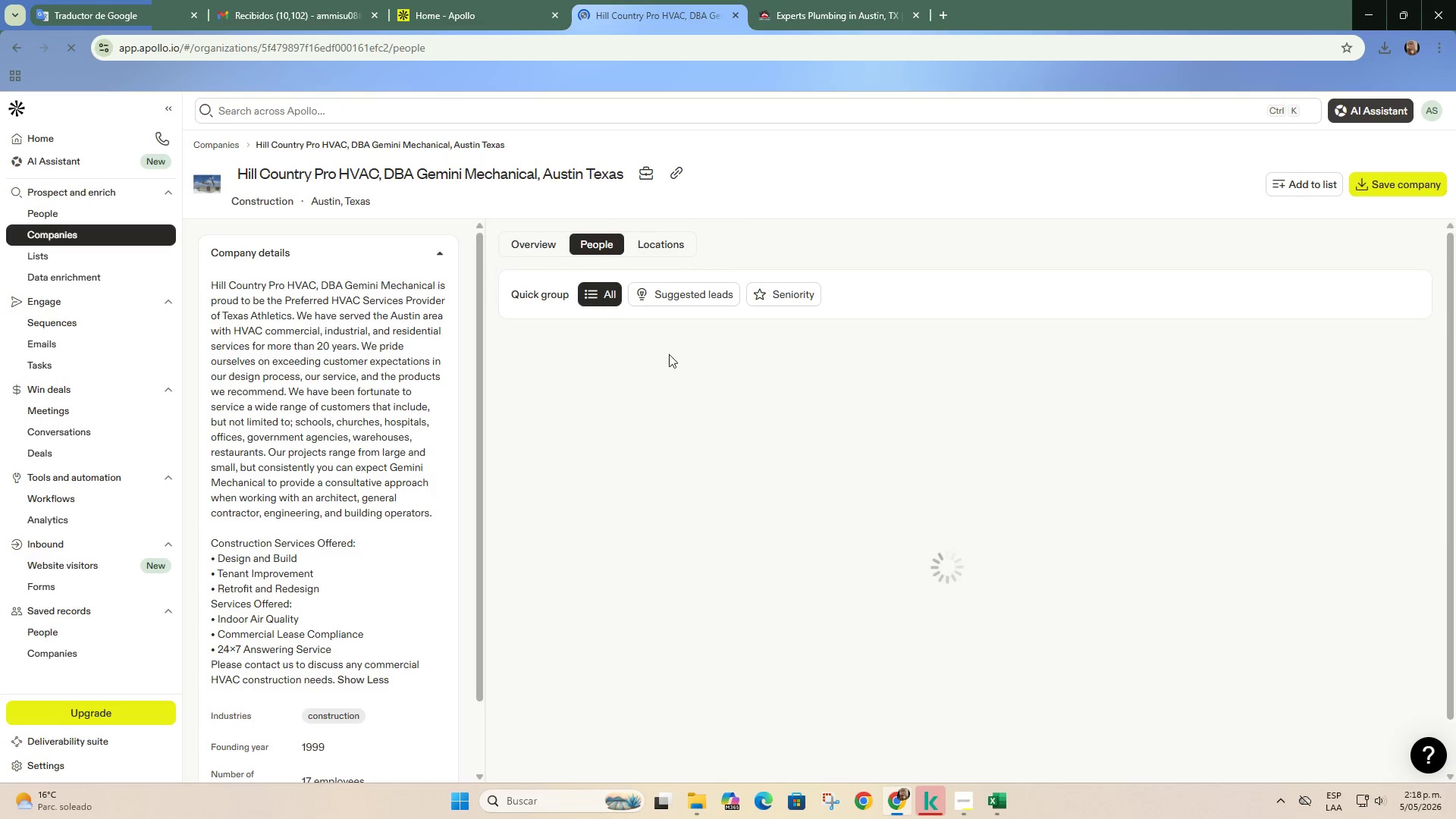 
mouse_move([849, 512])
 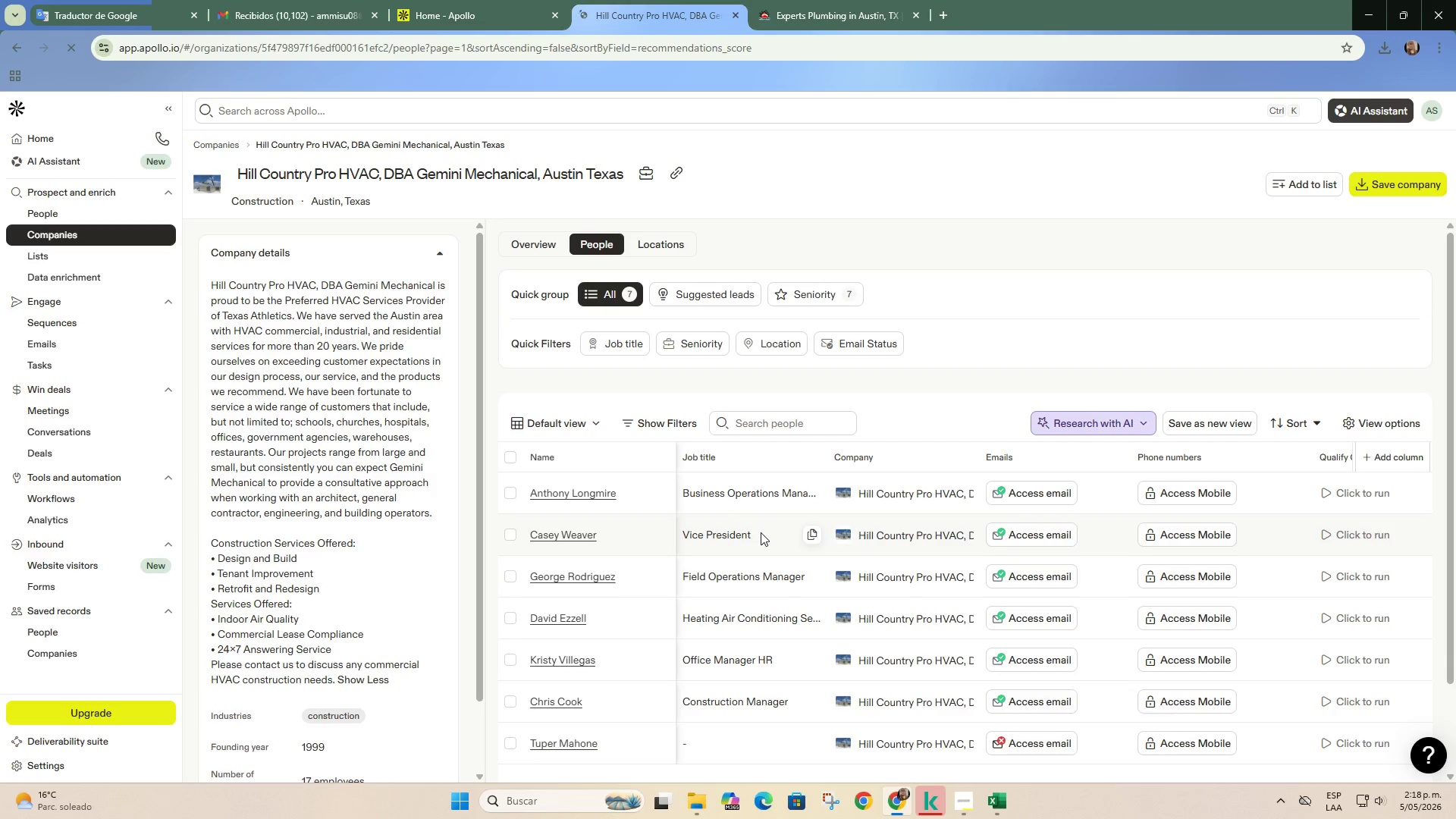 
scroll: coordinate [763, 532], scroll_direction: down, amount: 3.0
 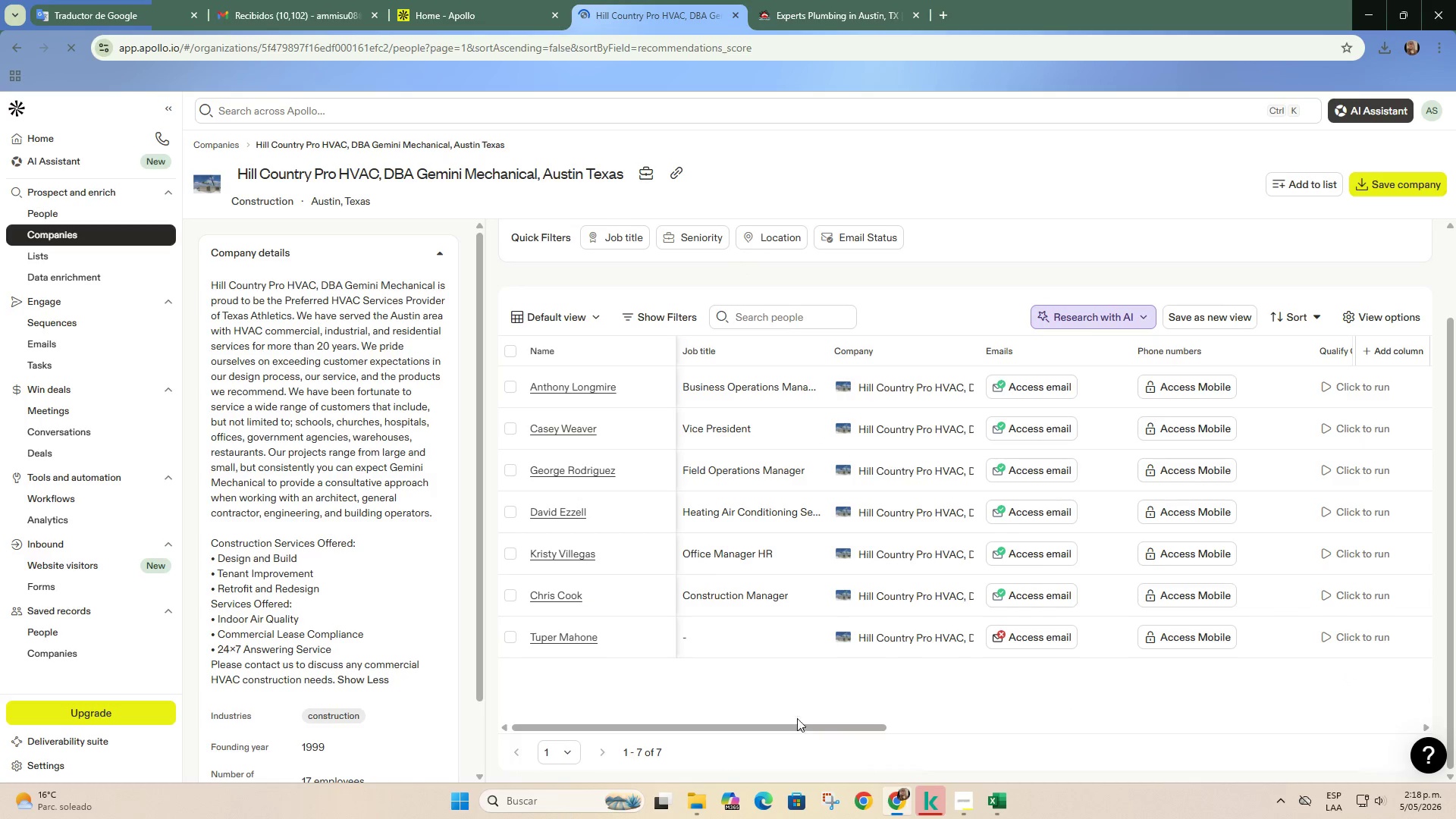 
left_click_drag(start_coordinate=[797, 731], to_coordinate=[721, 723])
 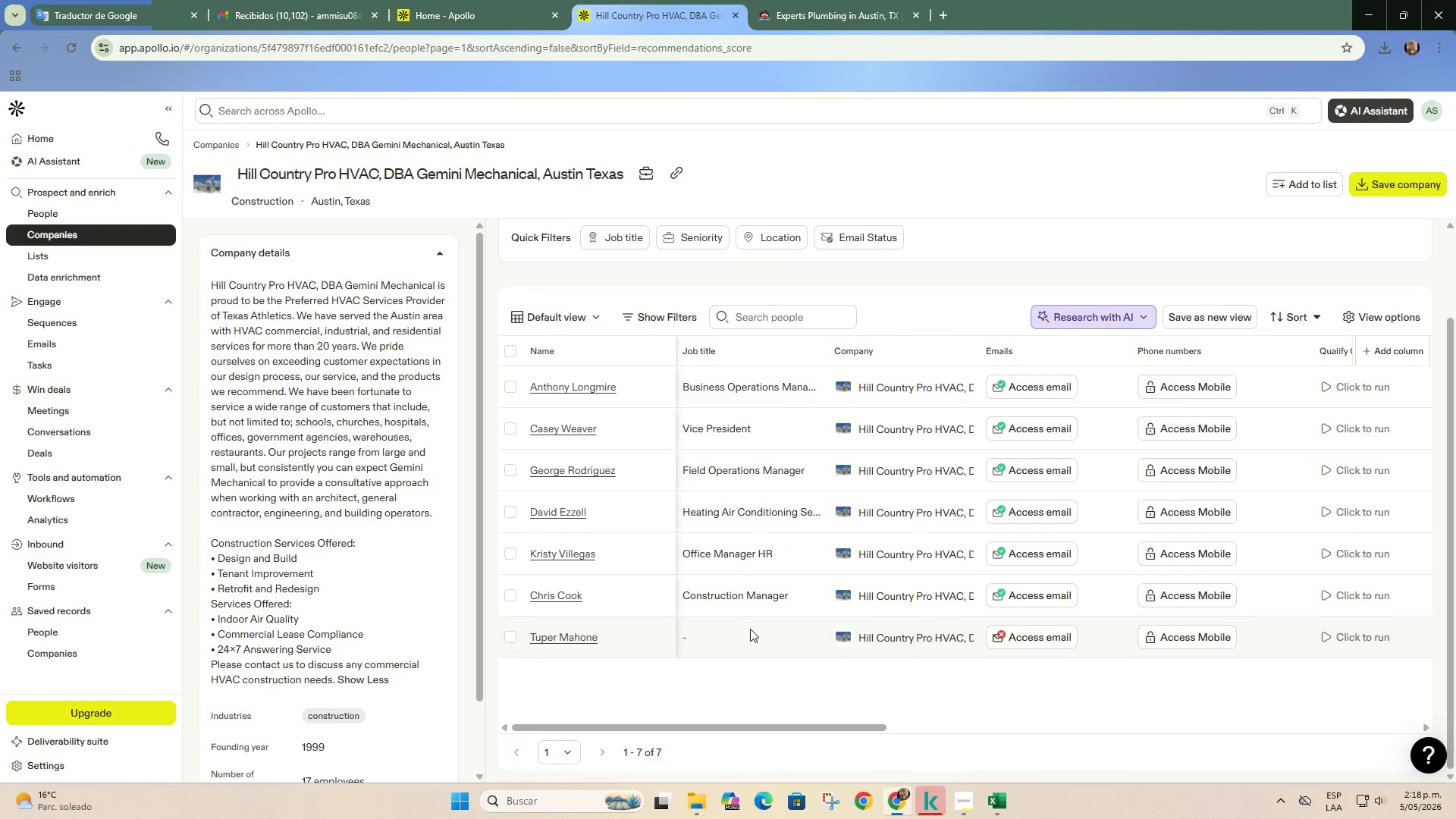 
scroll: coordinate [752, 620], scroll_direction: up, amount: 2.0
 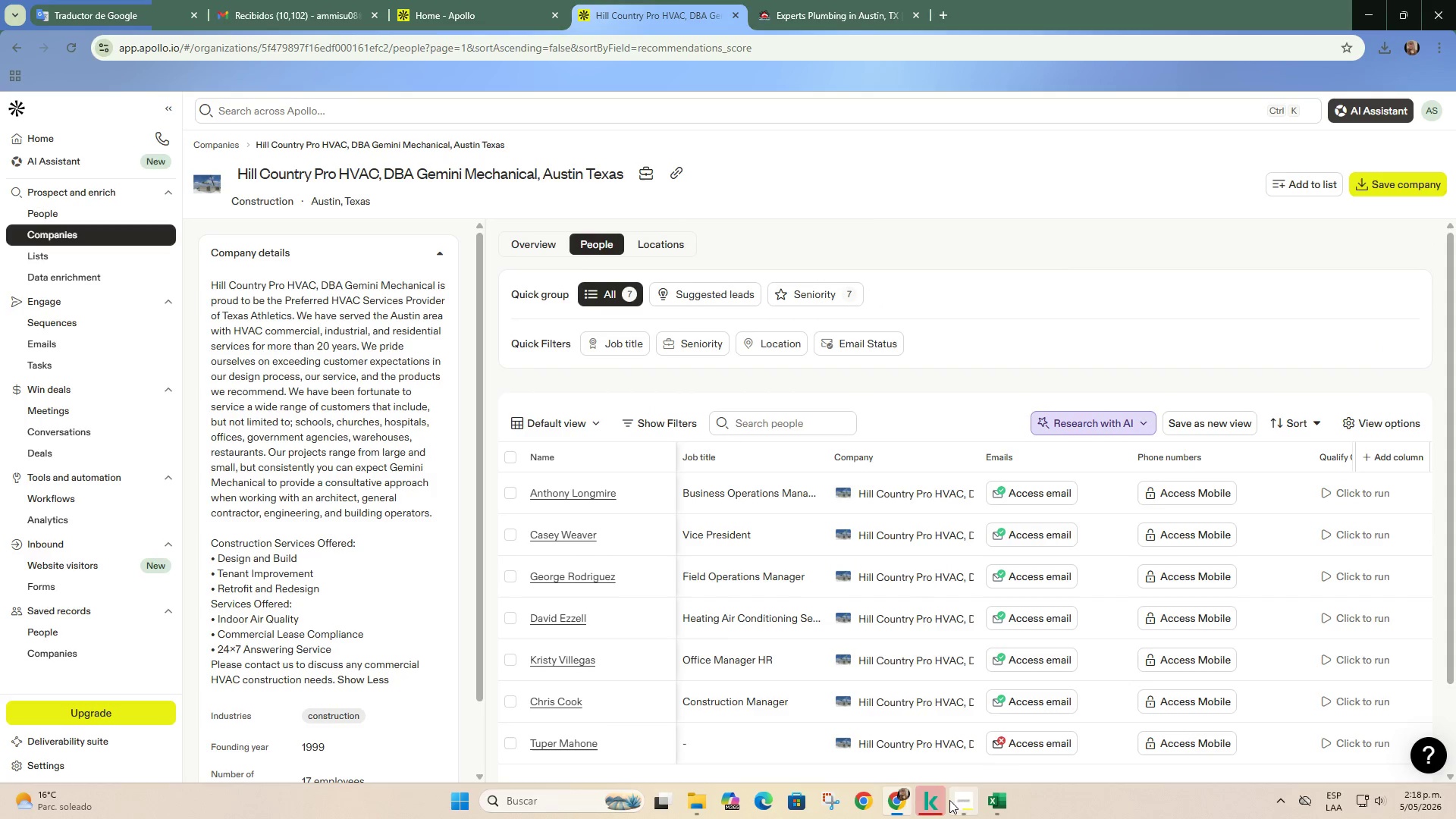 
left_click([139, 0])
 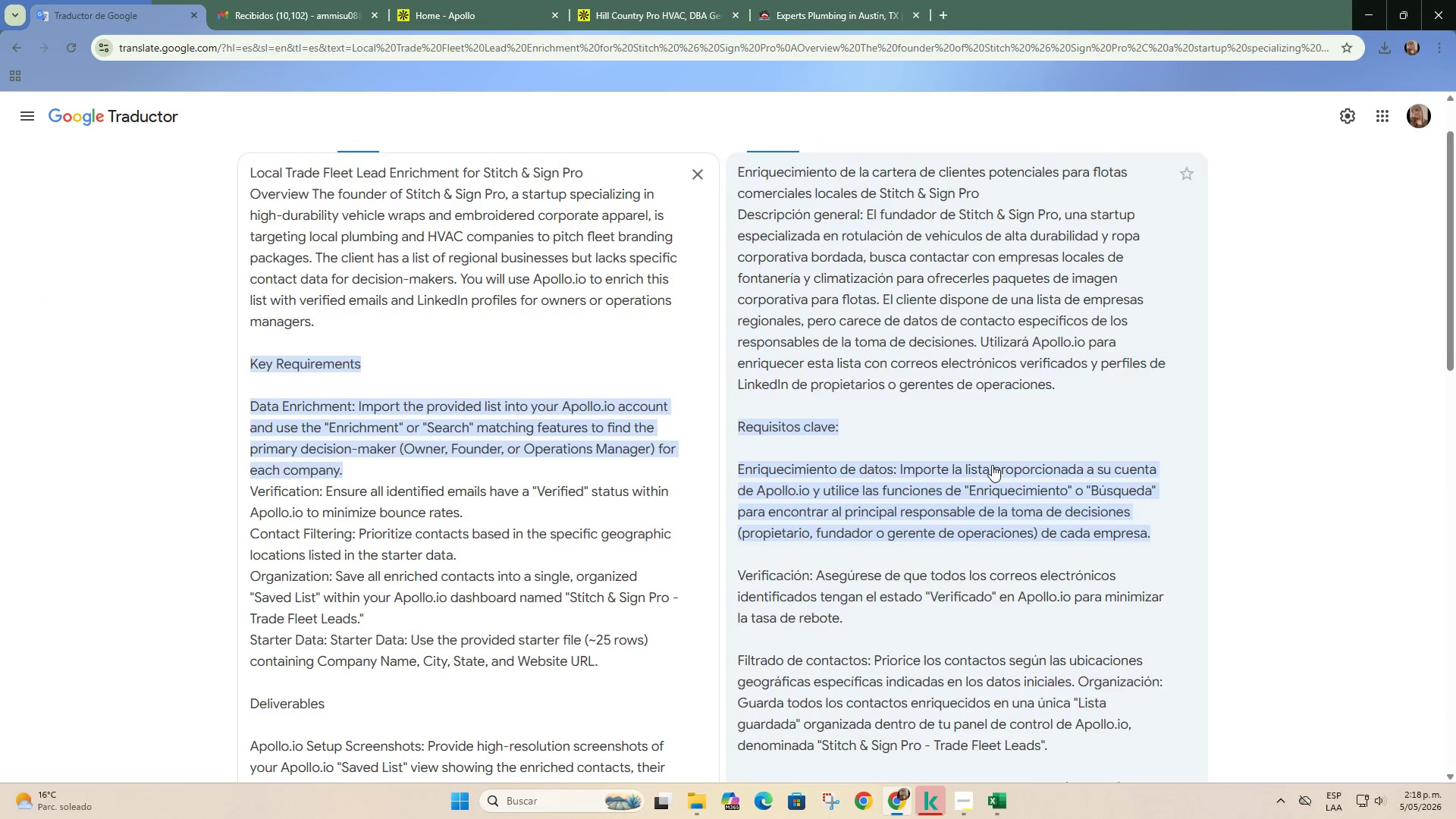 
scroll: coordinate [990, 465], scroll_direction: down, amount: 1.0
 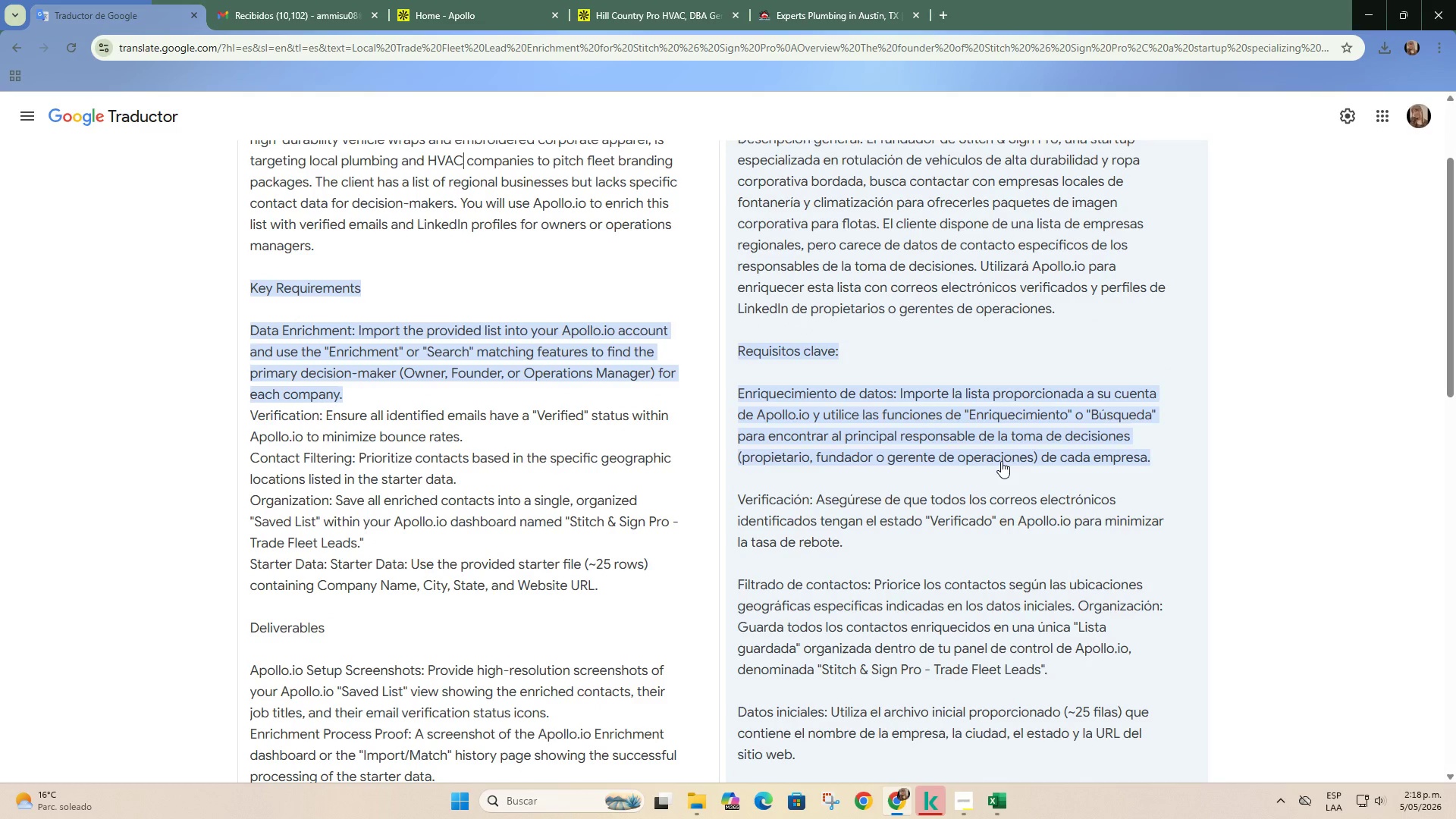 
left_click([778, 8])
 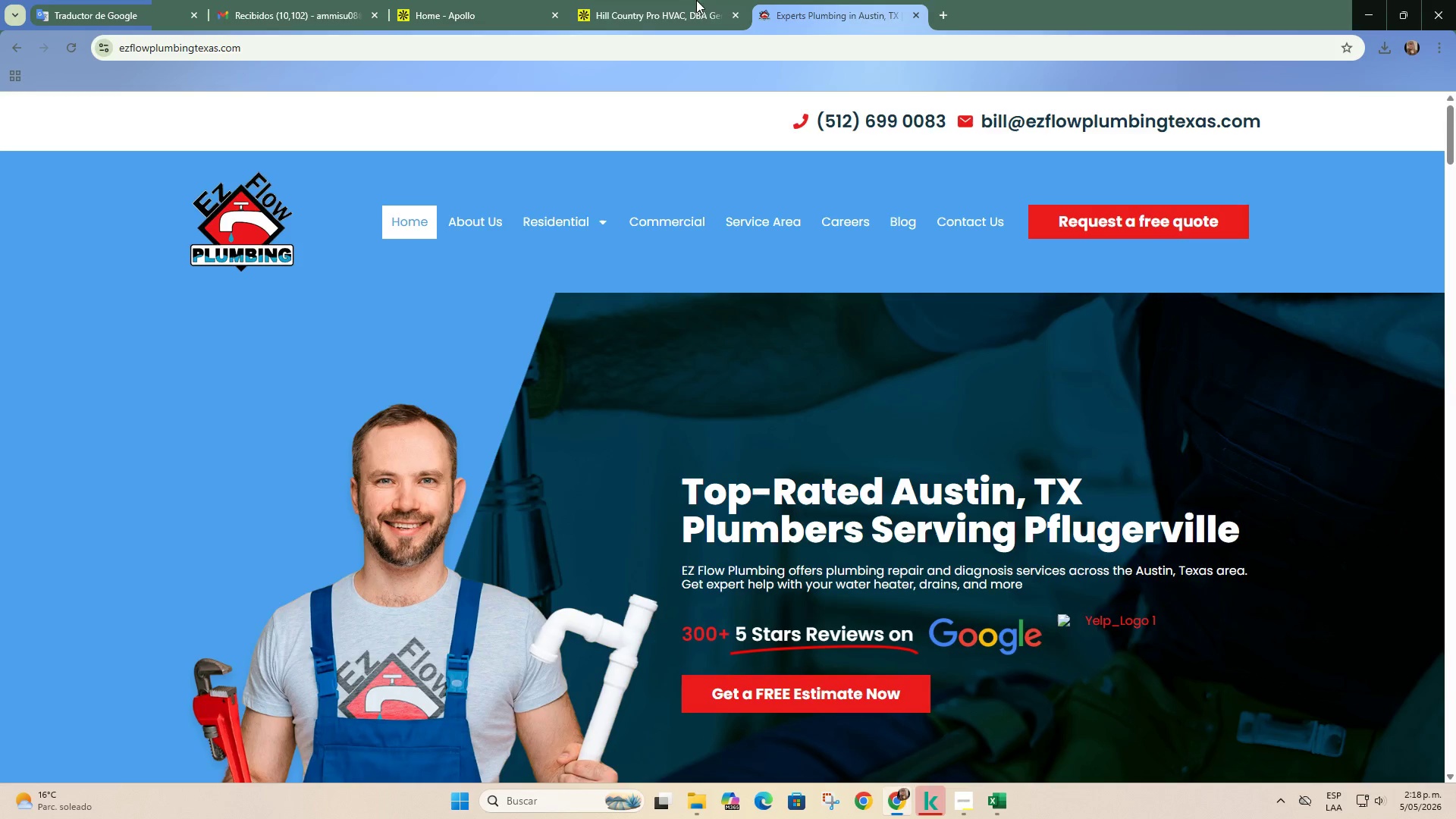 
left_click([679, 0])
 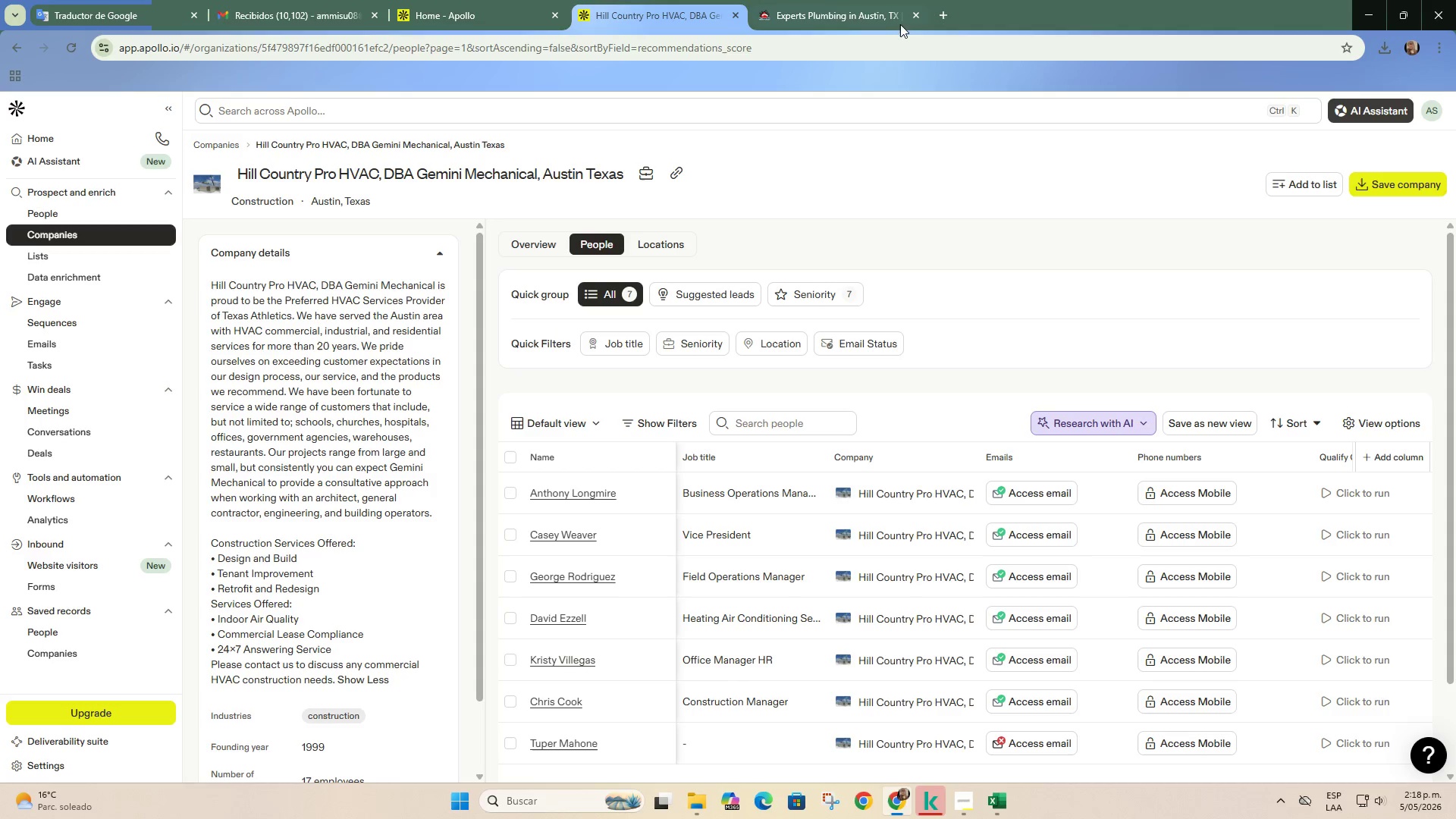 
left_click([915, 16])
 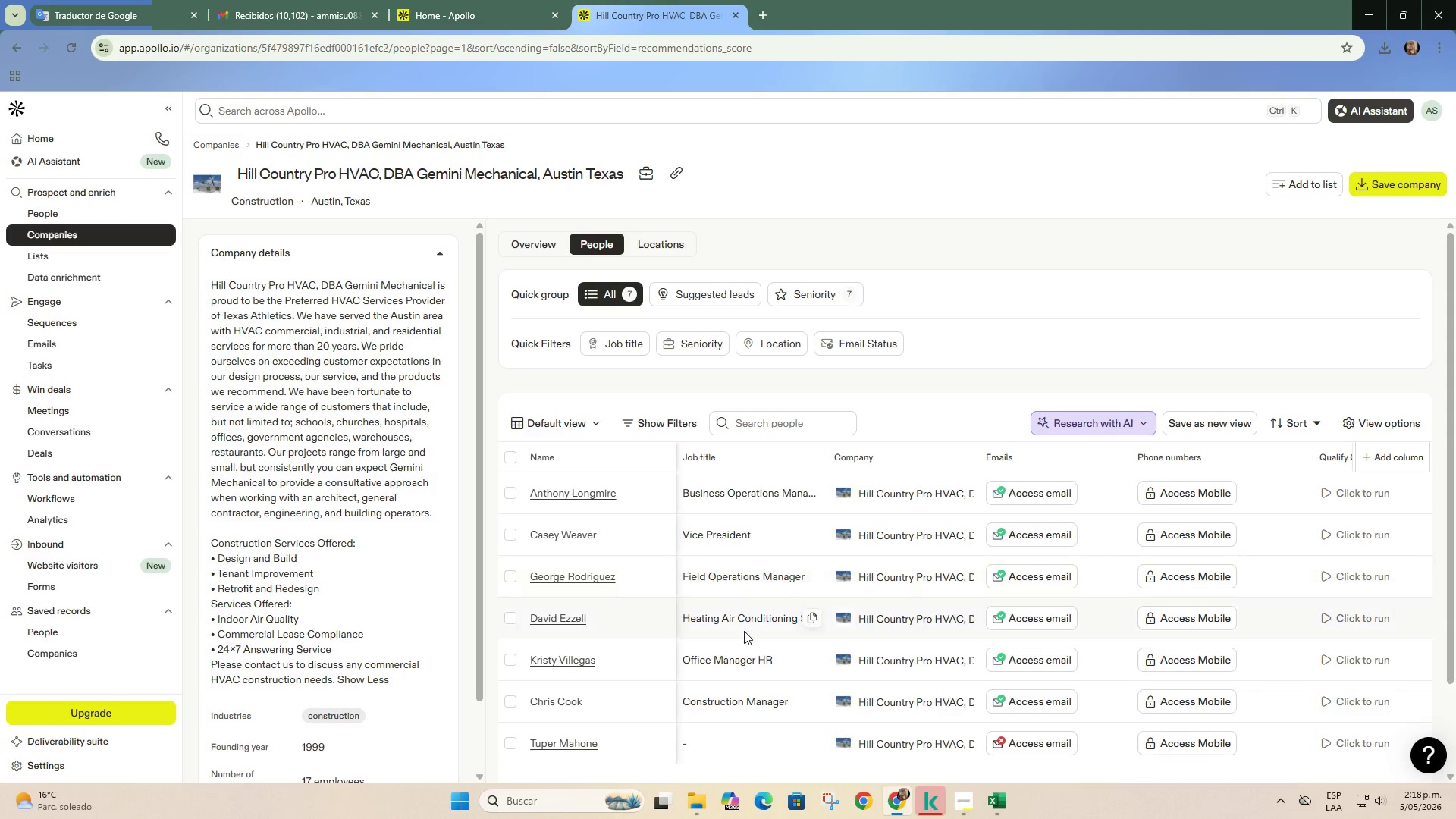 
scroll: coordinate [733, 613], scroll_direction: down, amount: 1.0
 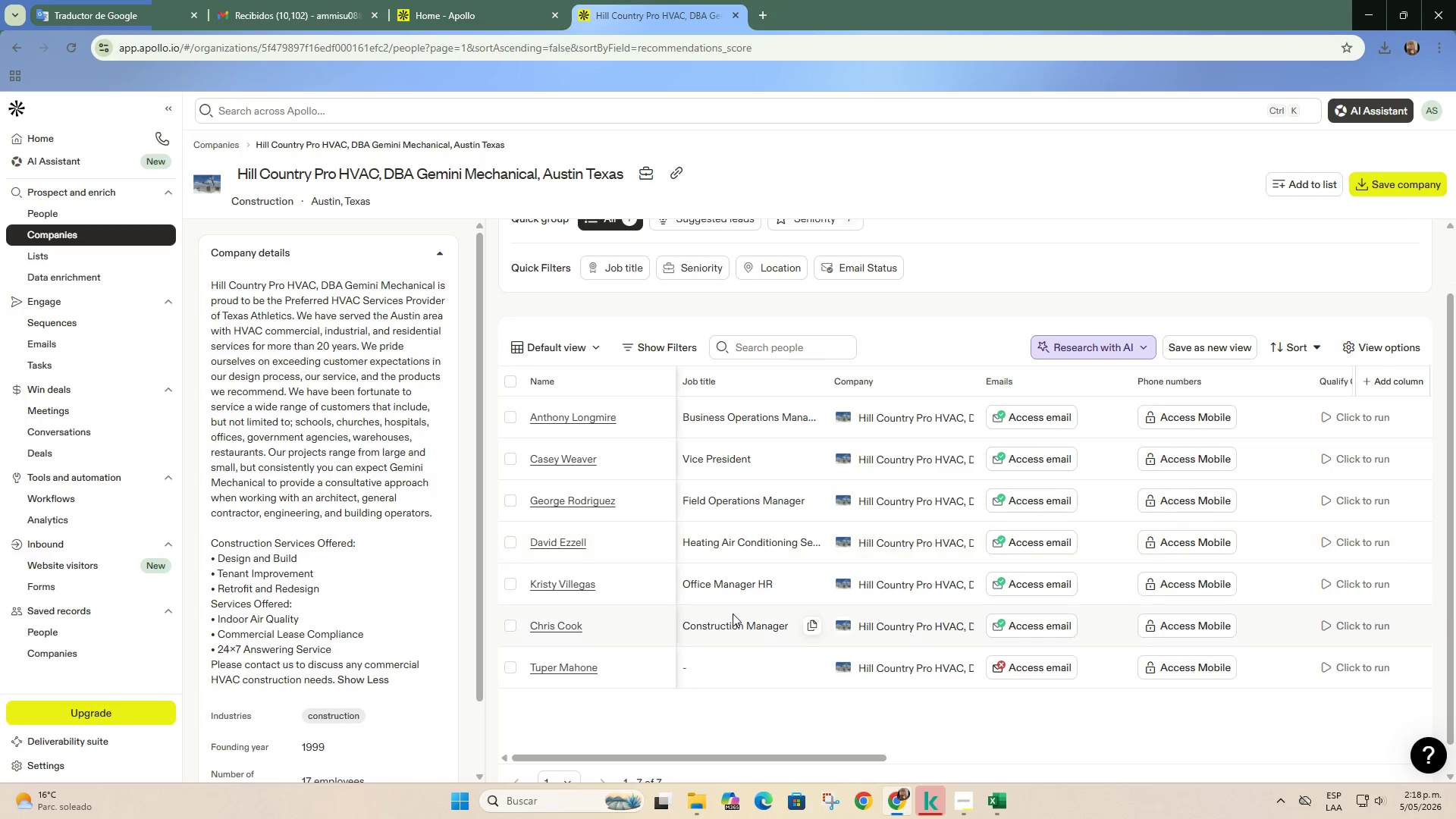 
scroll: coordinate [733, 613], scroll_direction: up, amount: 1.0
 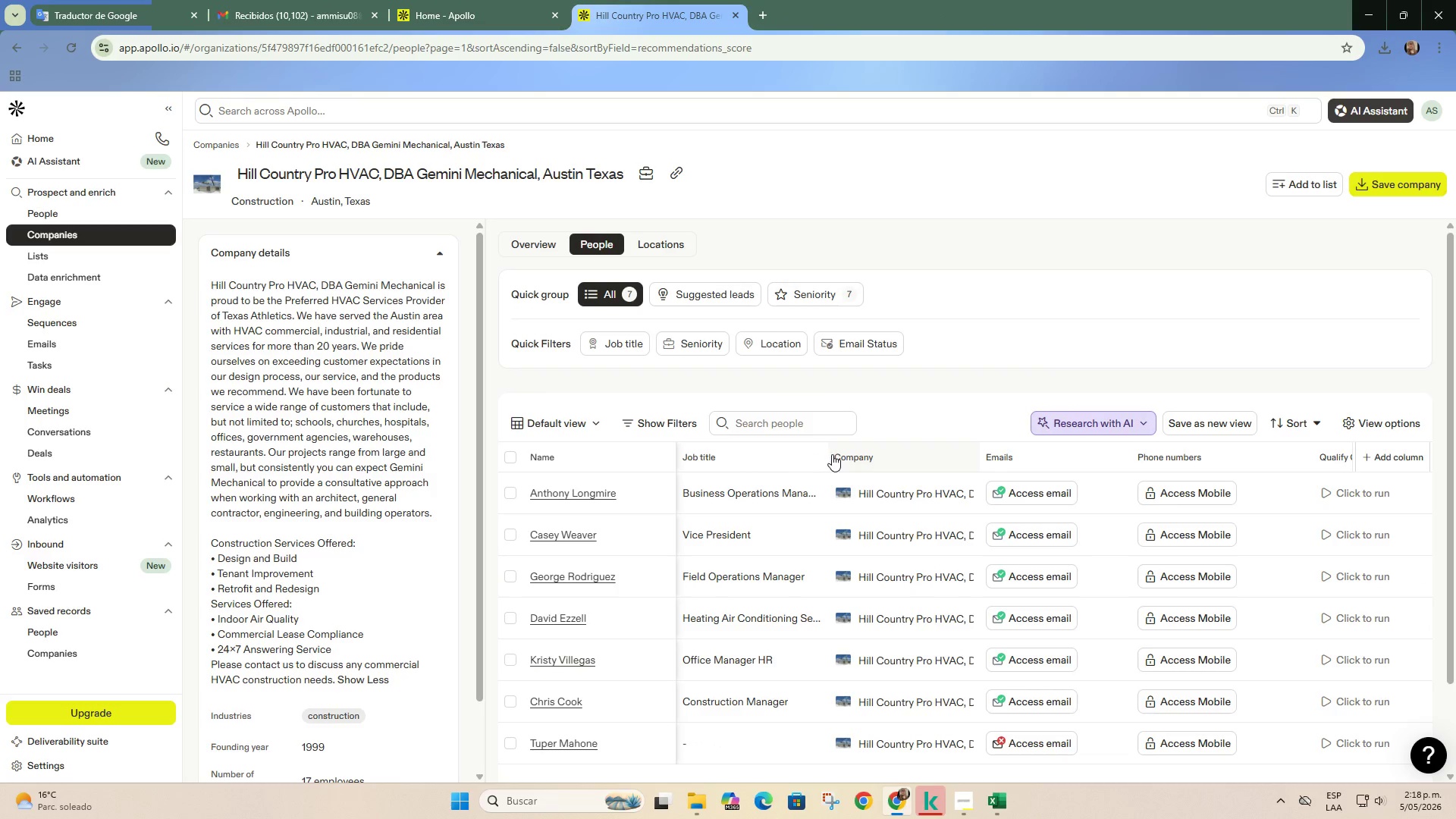 
mouse_move([814, 491])
 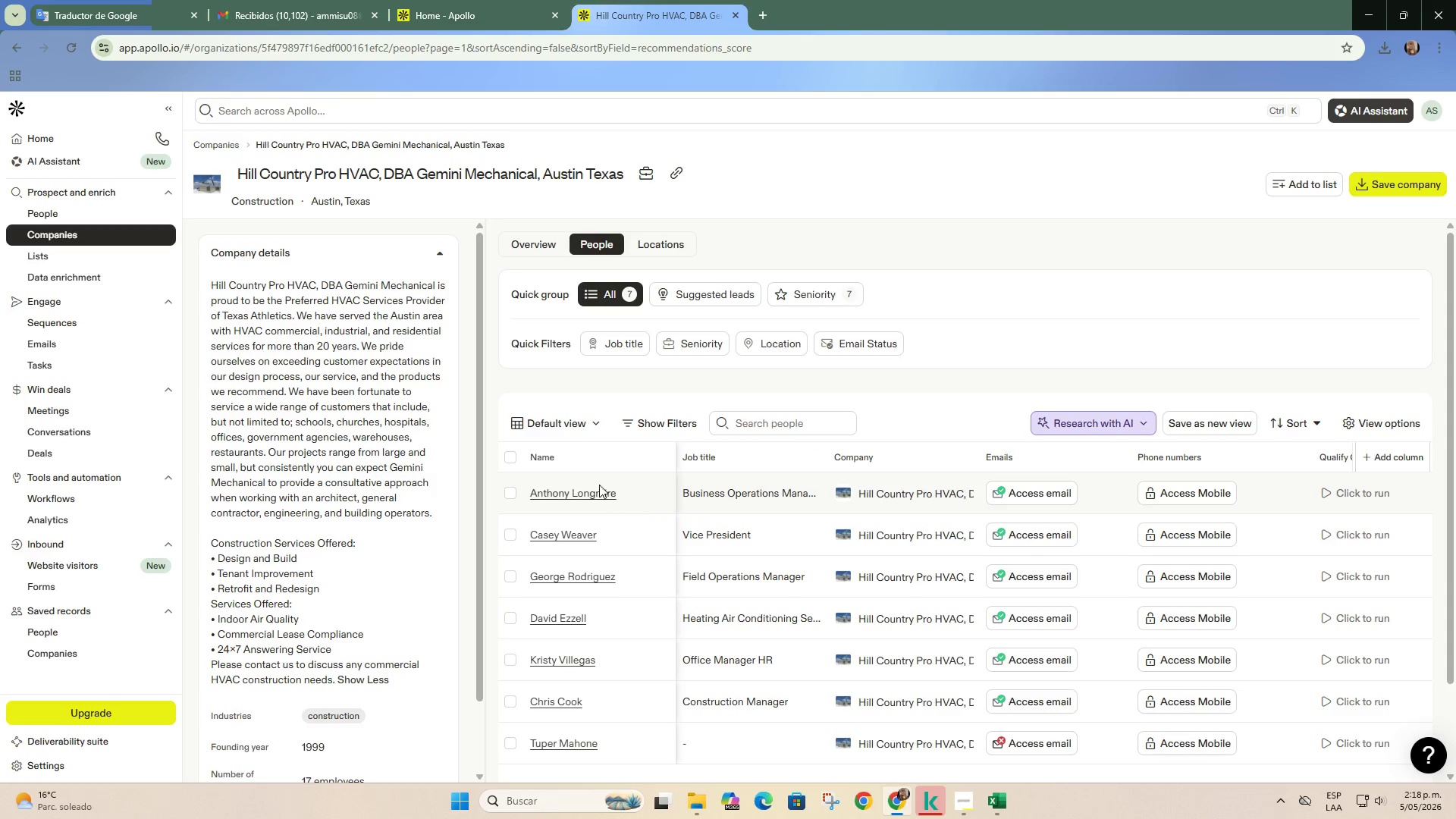 
mouse_move([712, 510])
 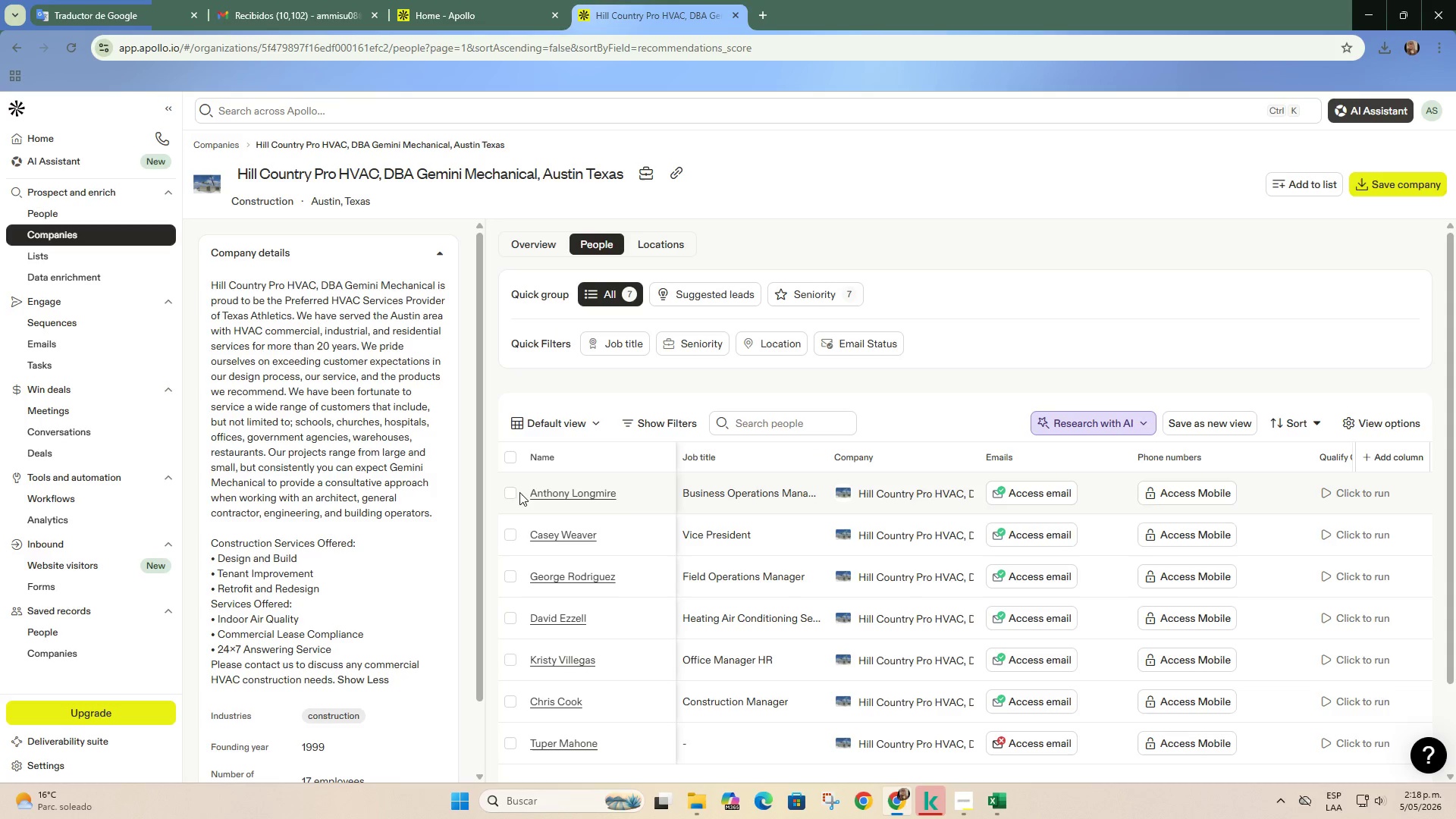 
left_click([512, 491])
 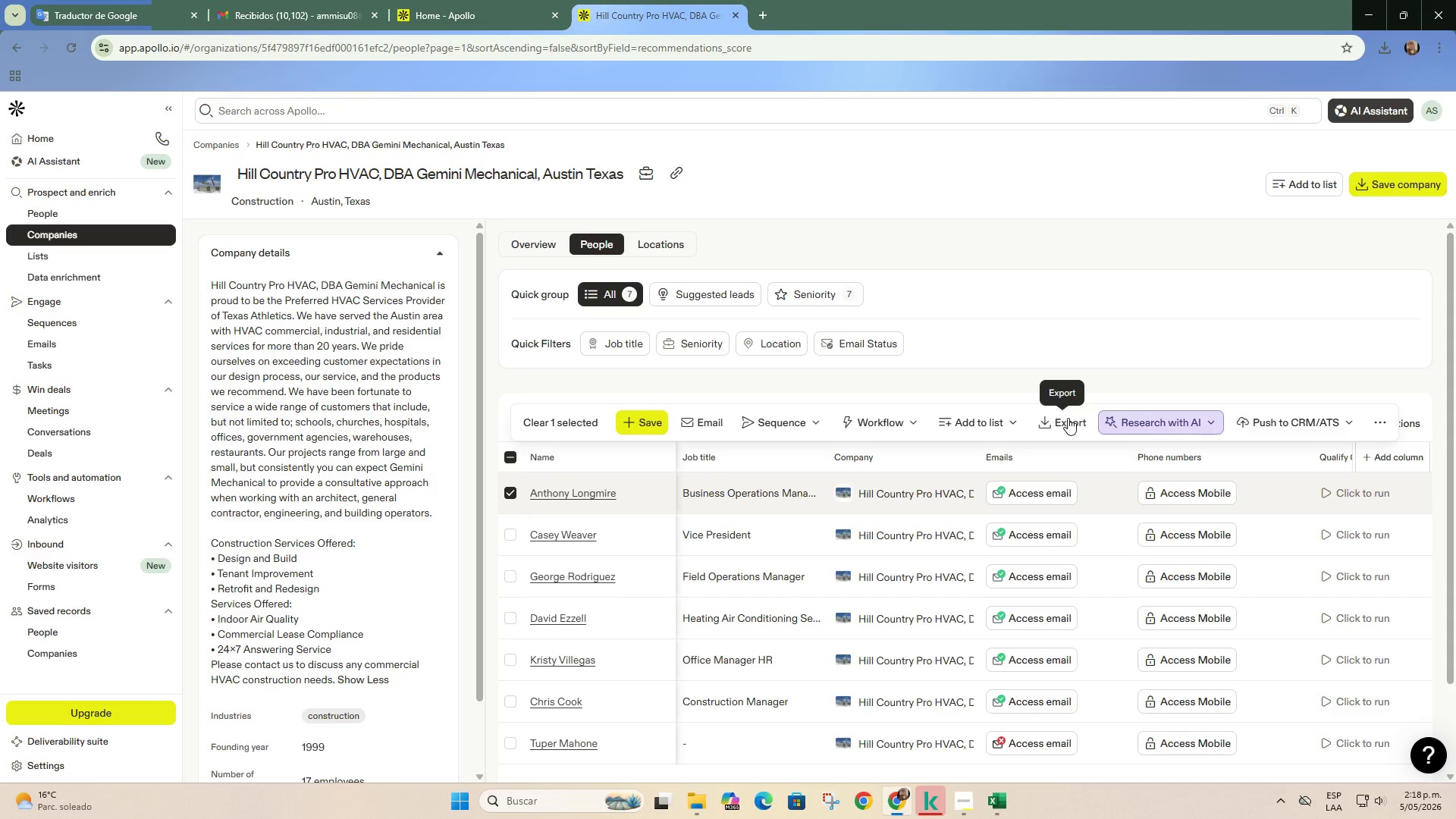 
left_click([1014, 427])
 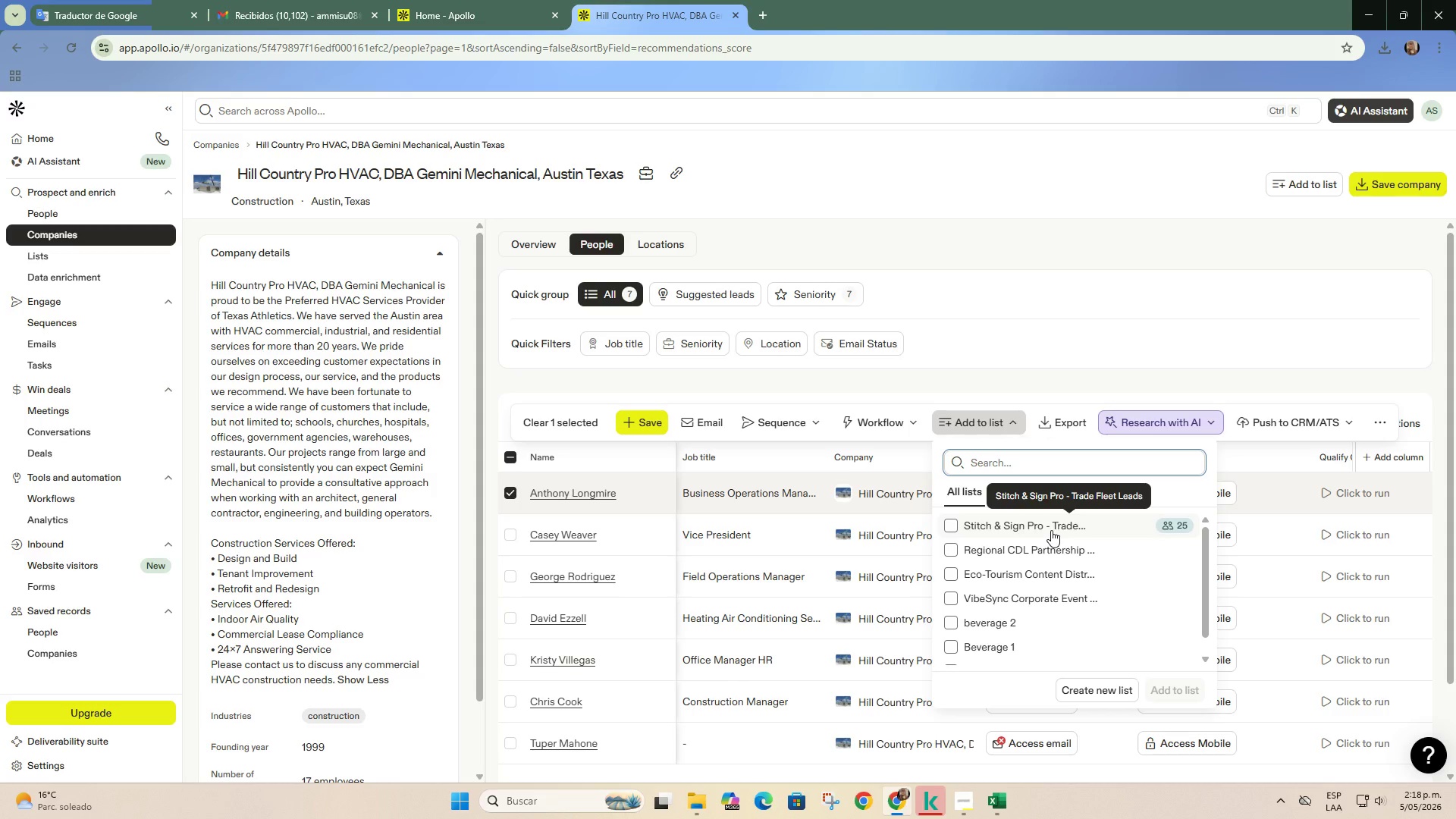 
wait(5.64)
 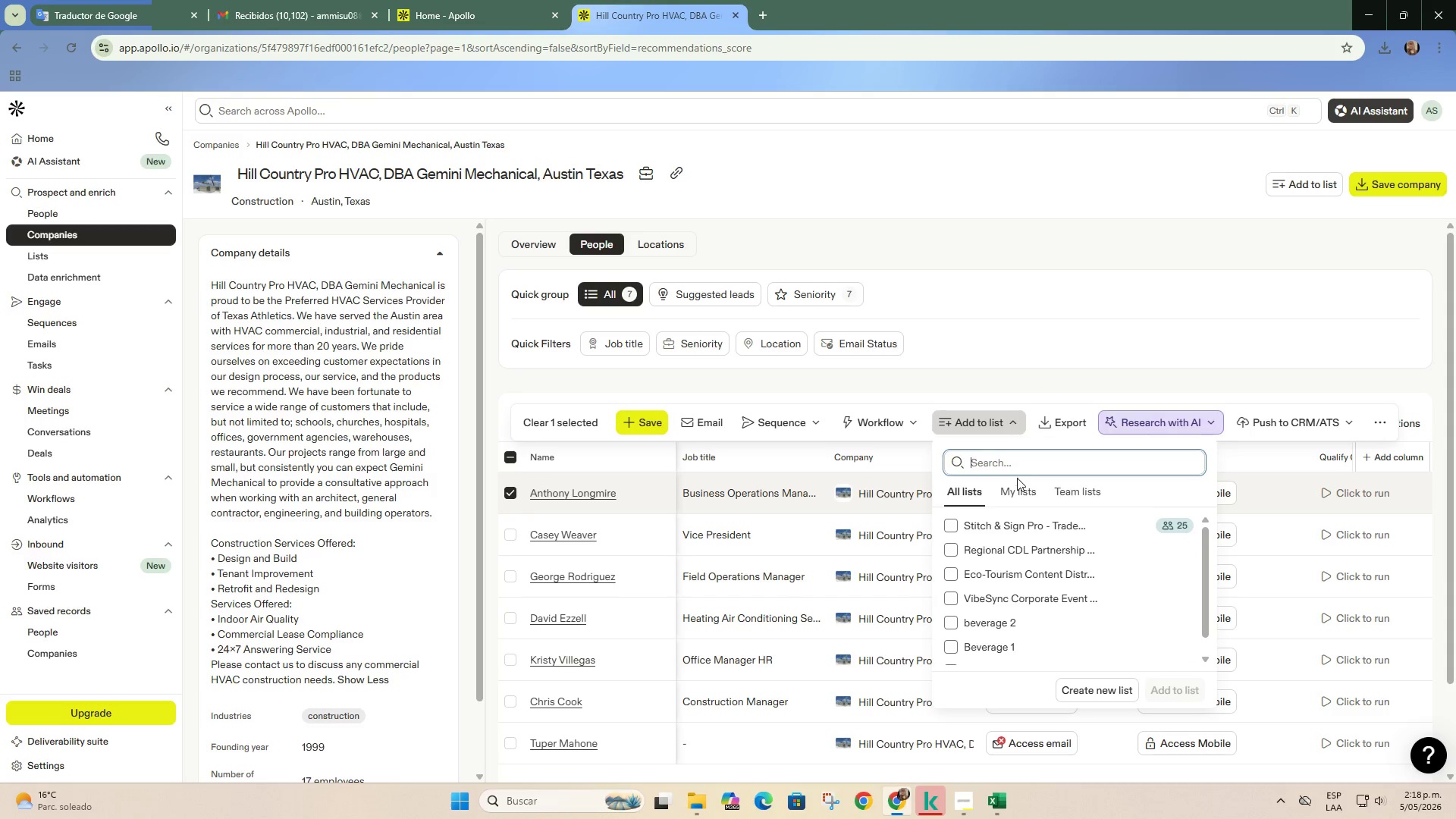 
left_click([1117, 689])
 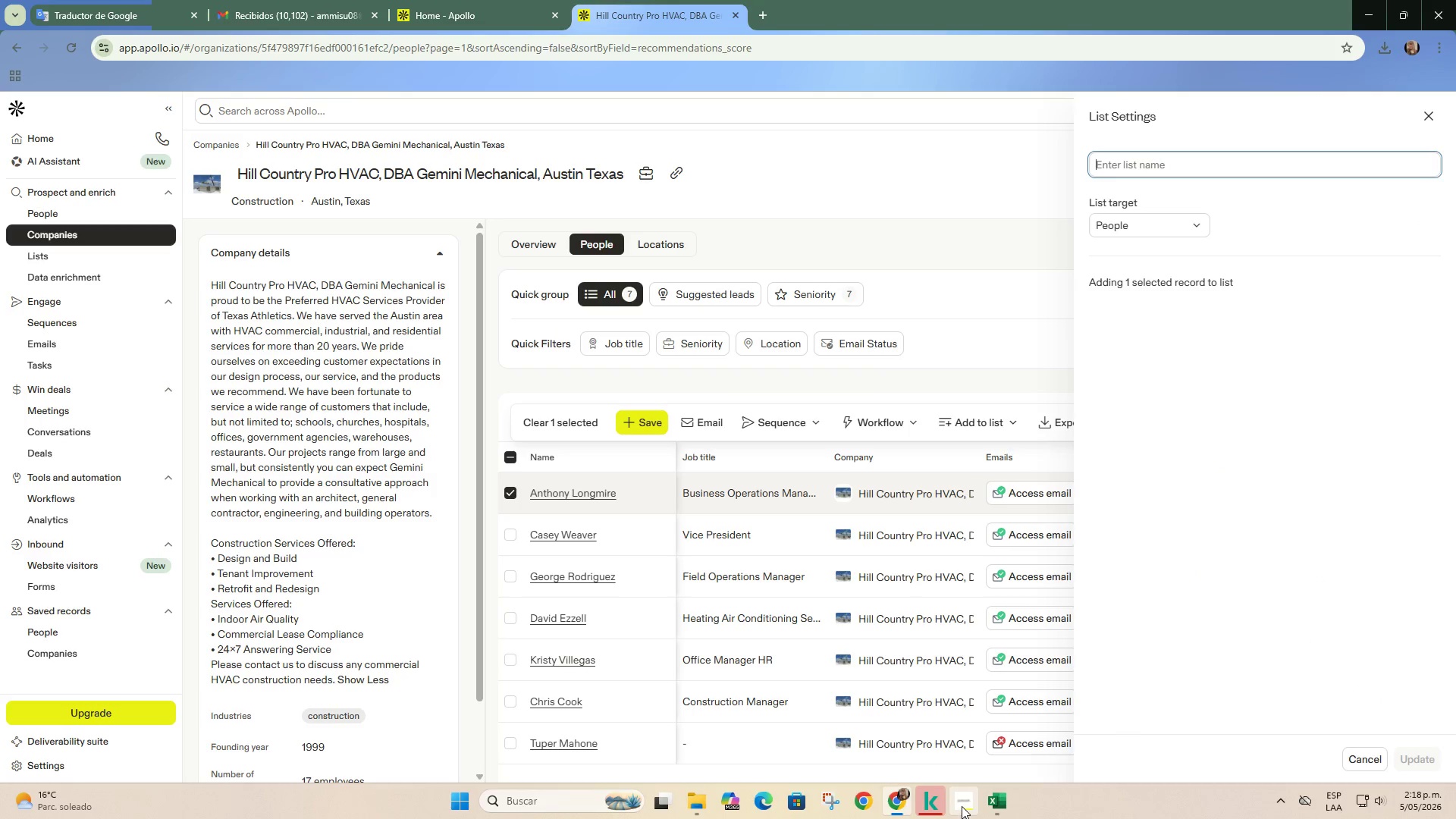 
left_click([962, 806])